 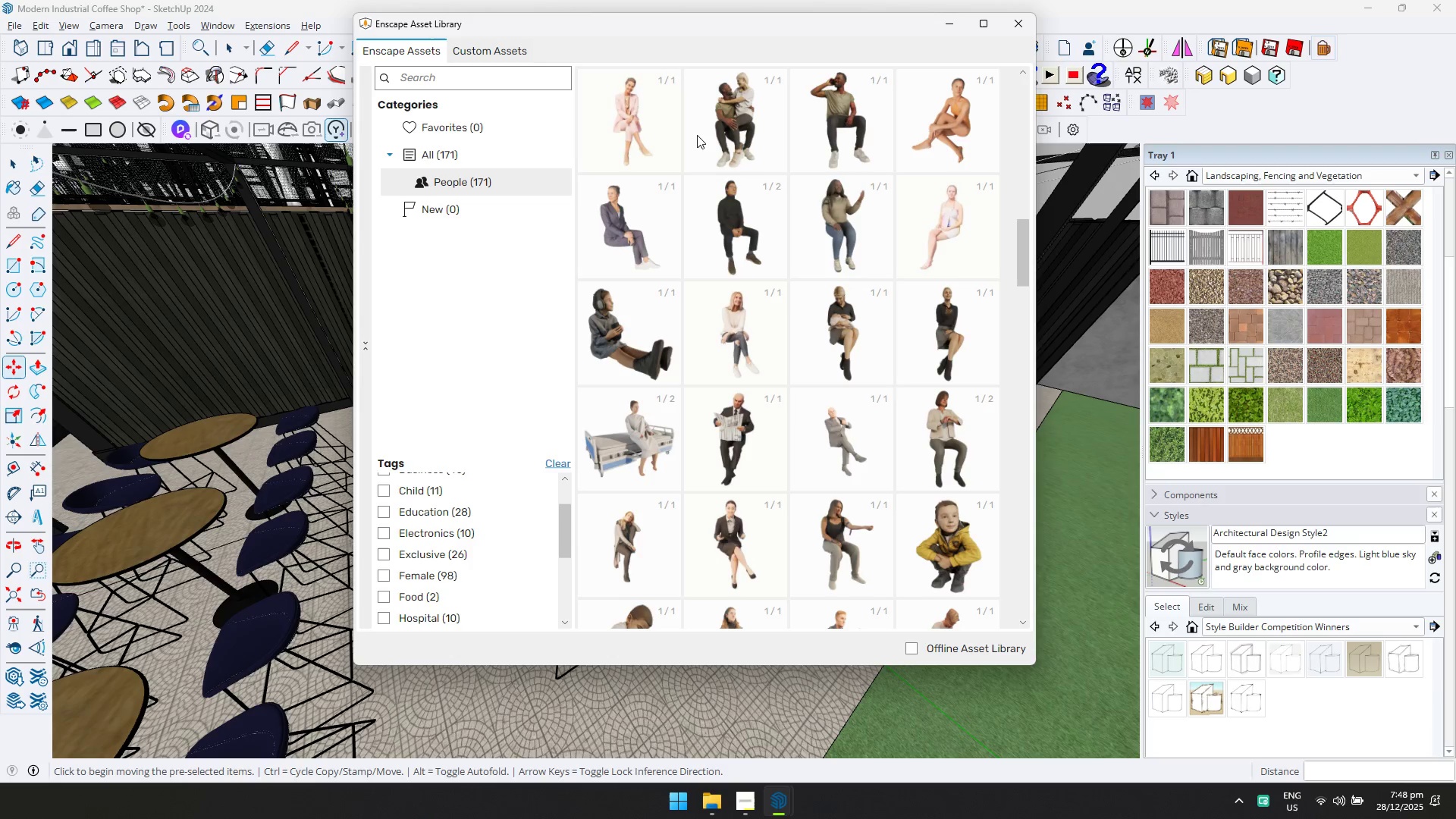 
left_click([926, 333])
 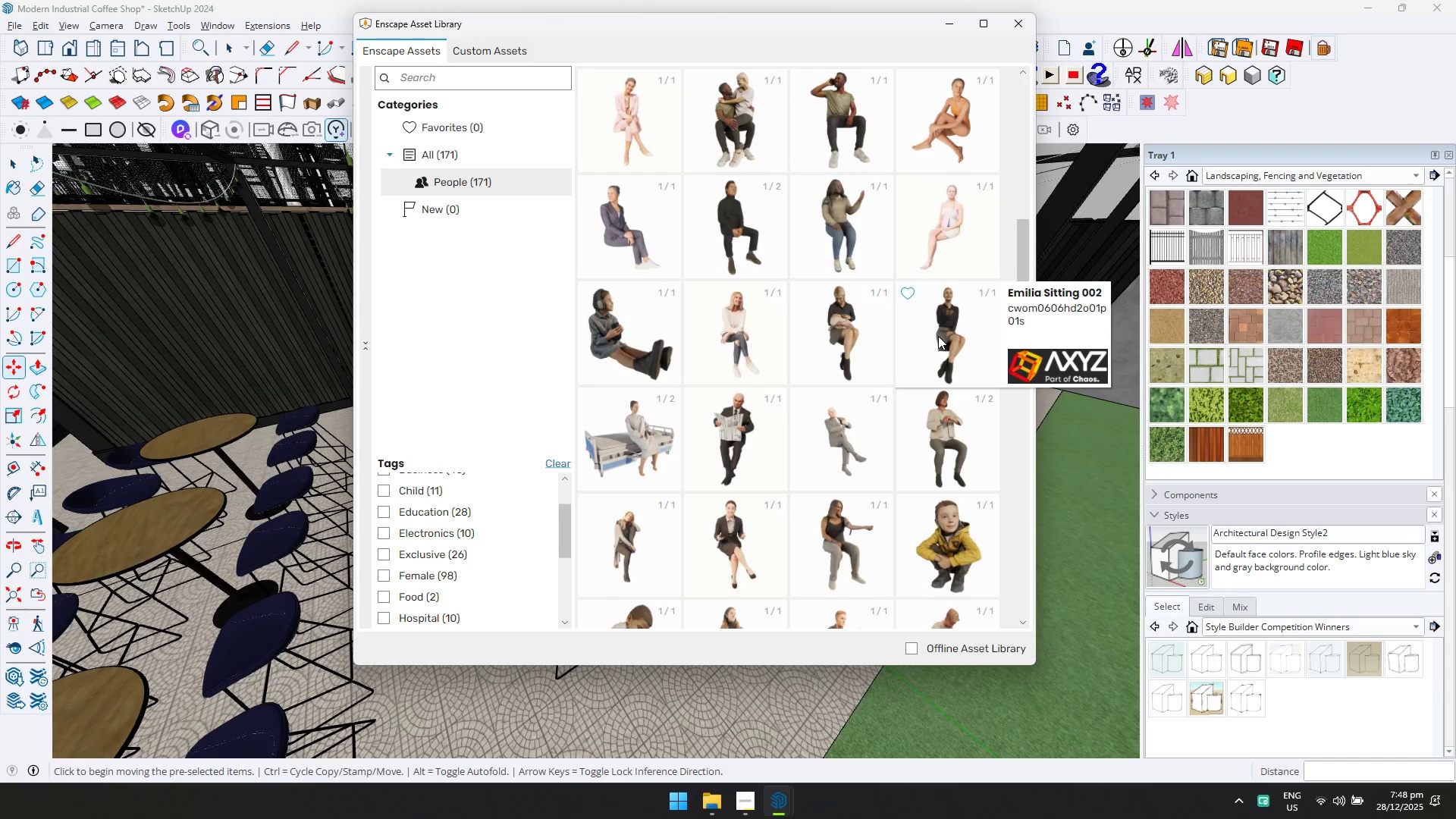 
left_click([938, 336])
 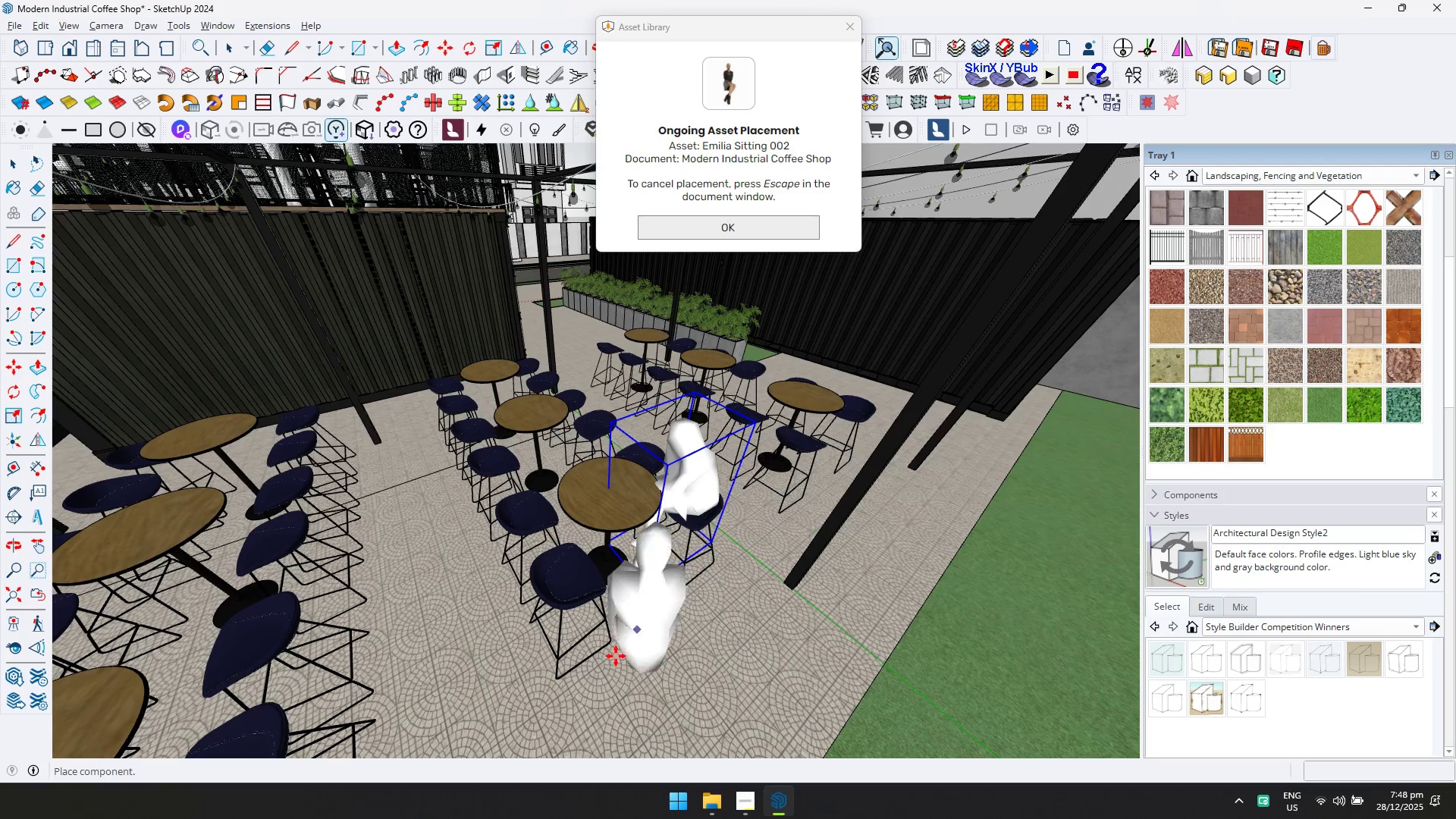 
scroll: coordinate [524, 518], scroll_direction: up, amount: 9.0
 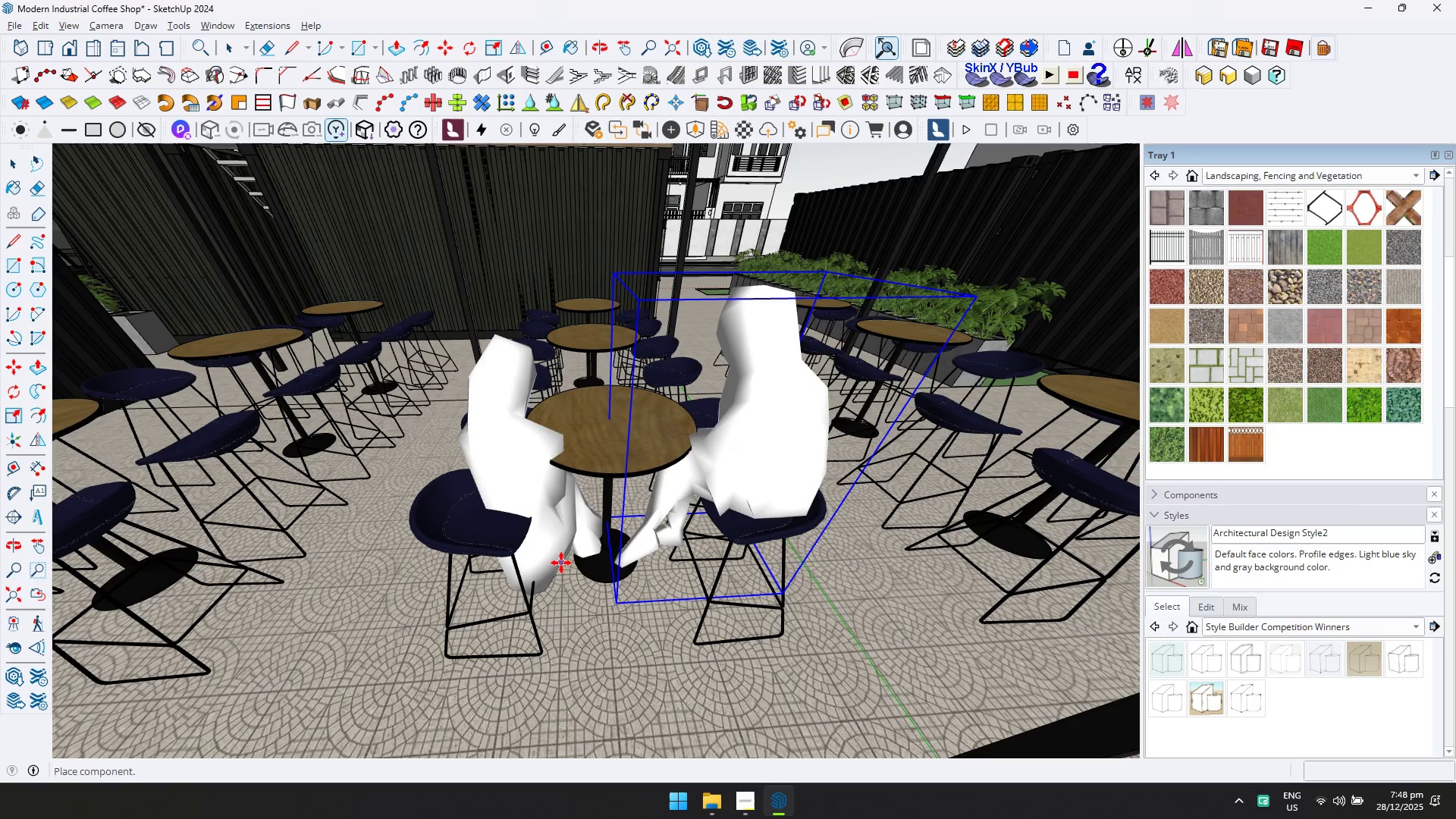 
left_click([554, 569])
 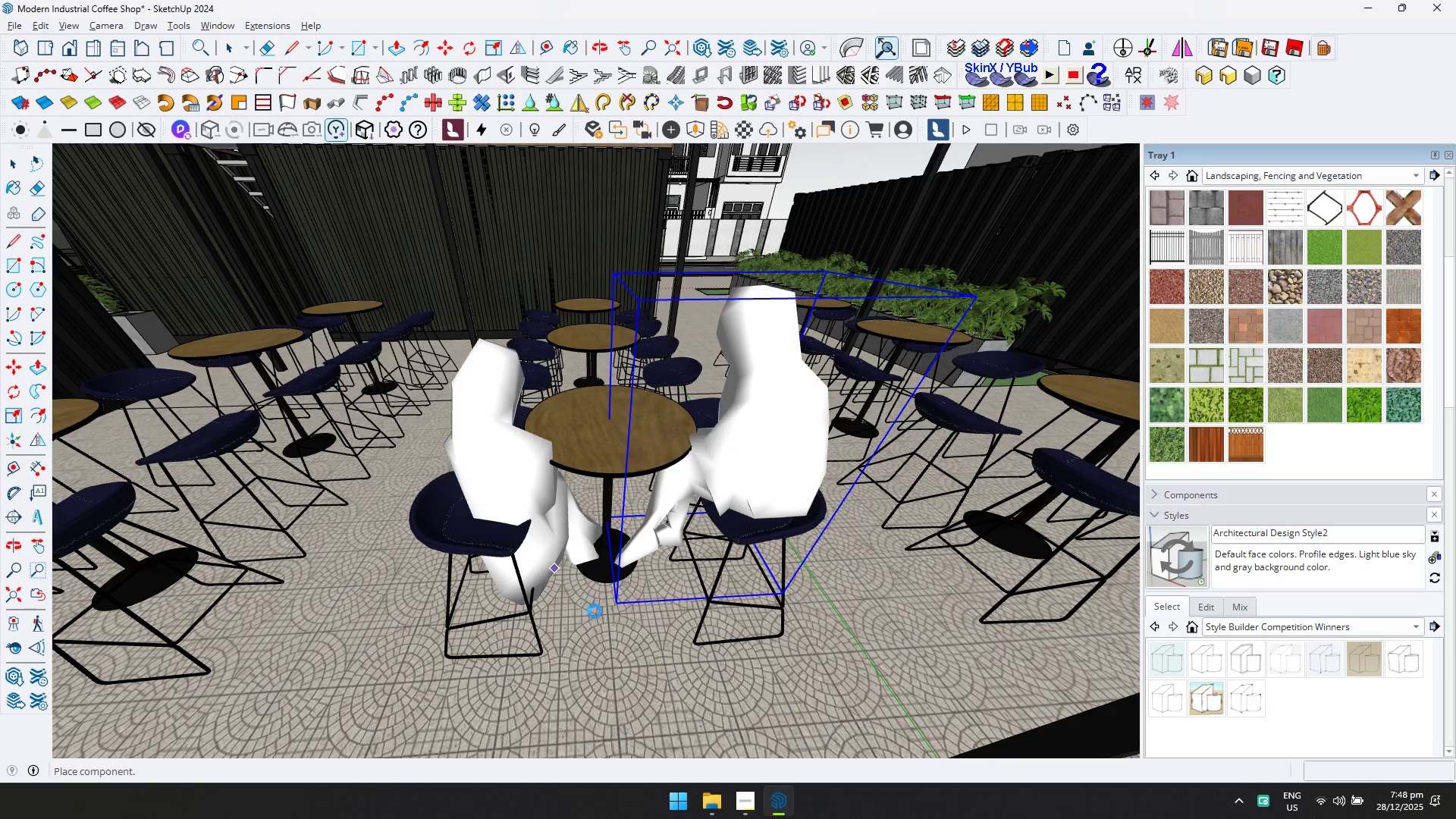 
scroll: coordinate [562, 606], scroll_direction: up, amount: 4.0
 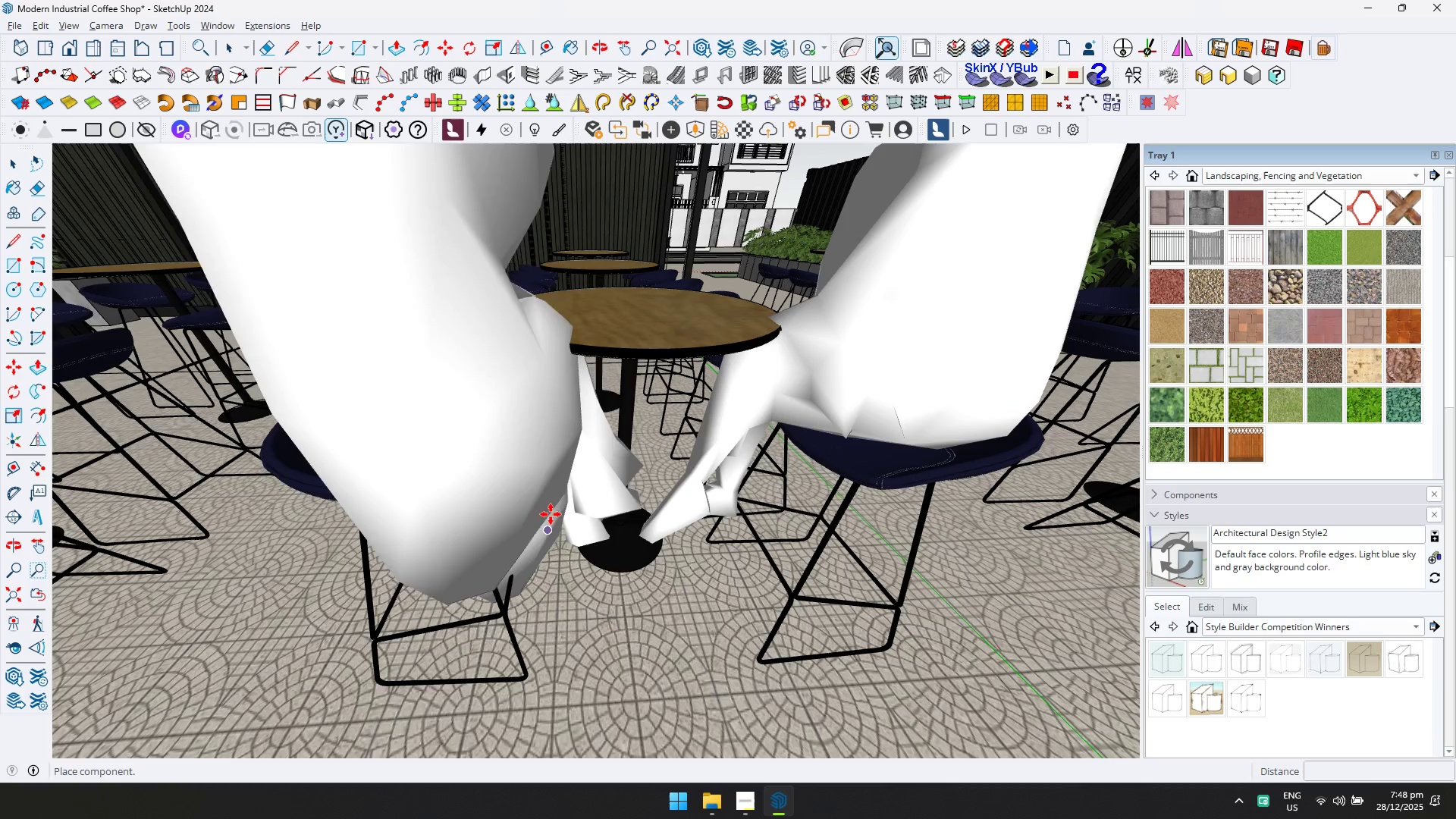 
key(Space)
 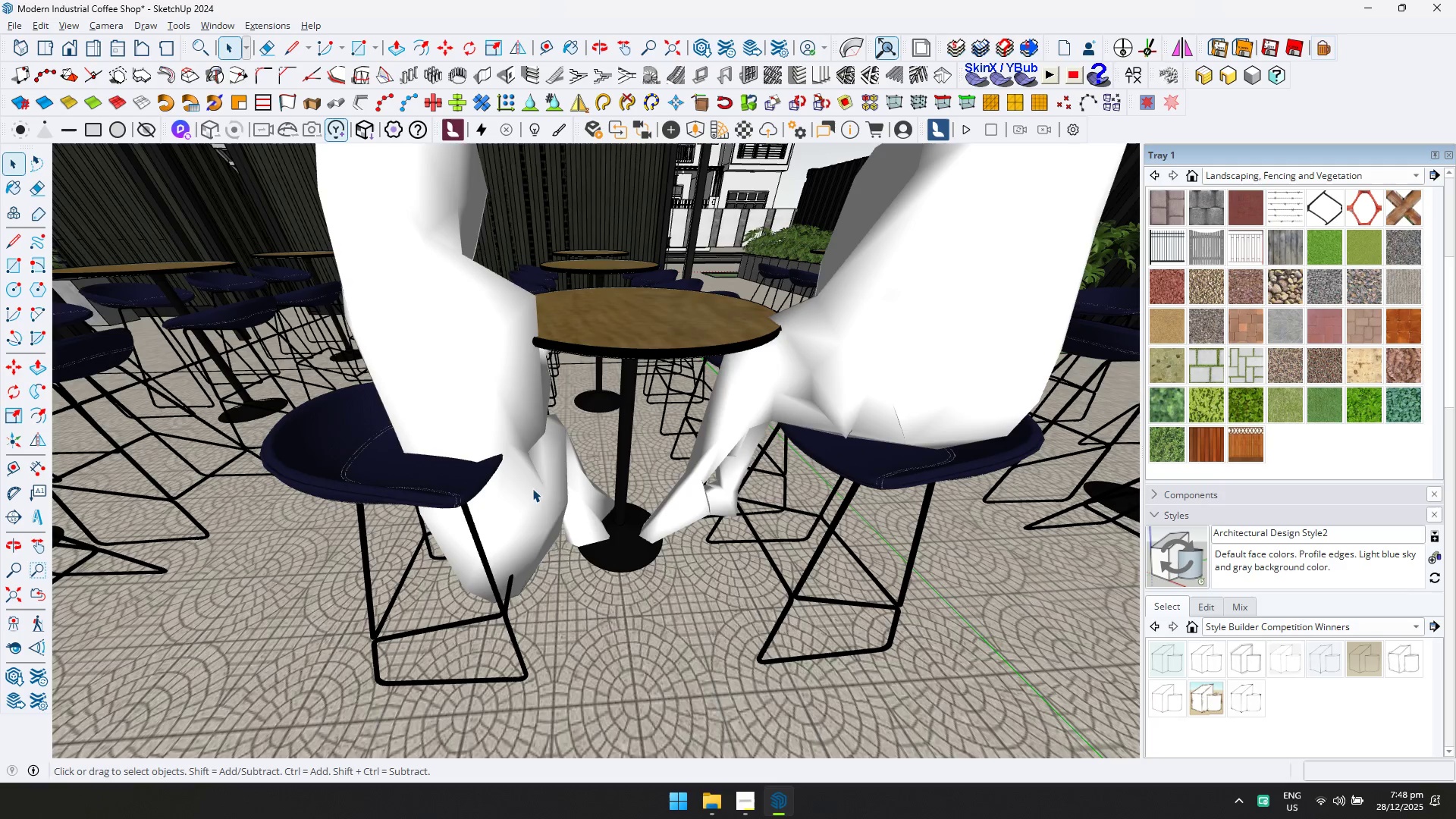 
left_click([534, 501])
 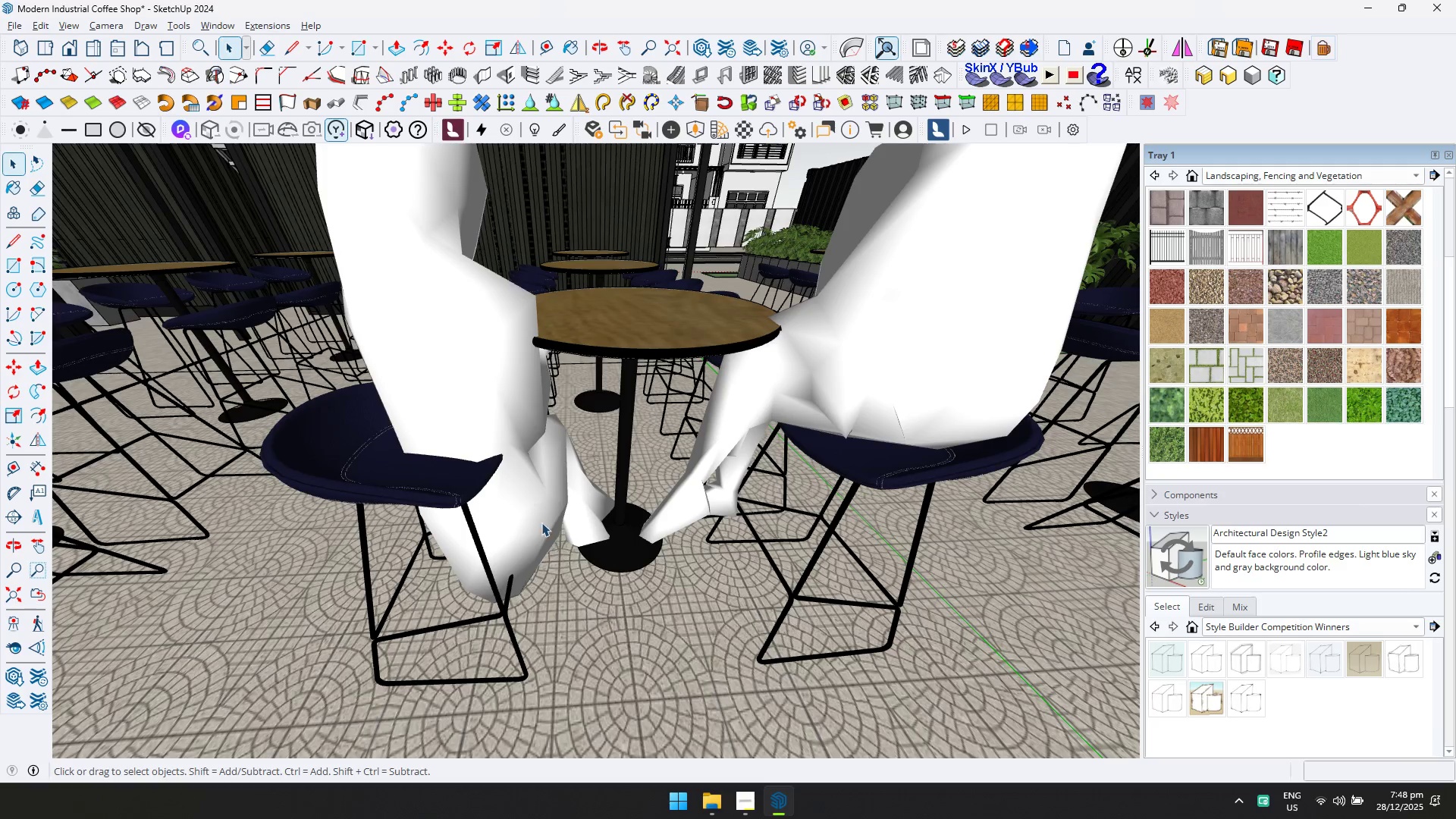 
key(Q)
 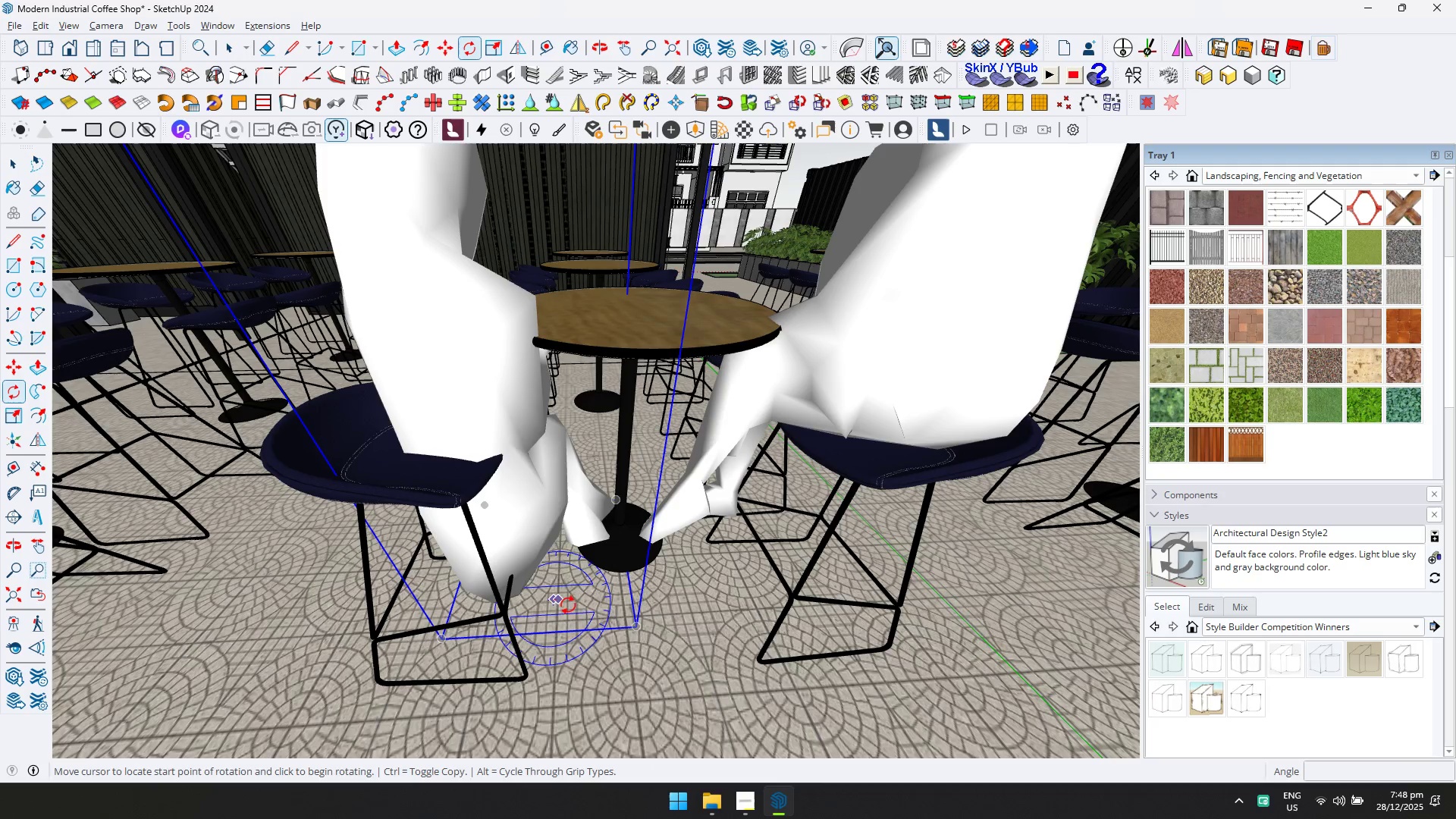 
double_click([590, 607])
 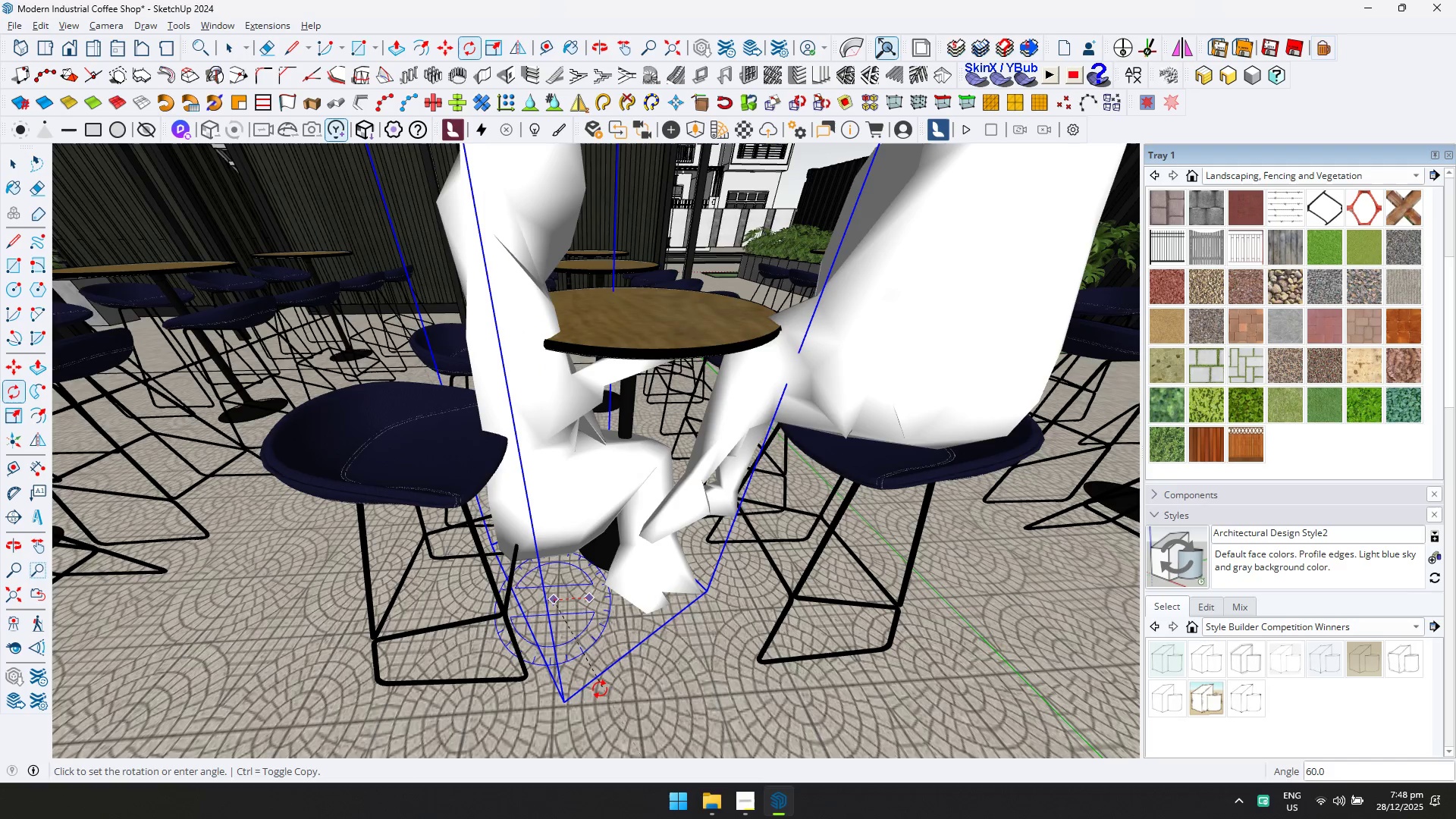 
left_click([600, 689])
 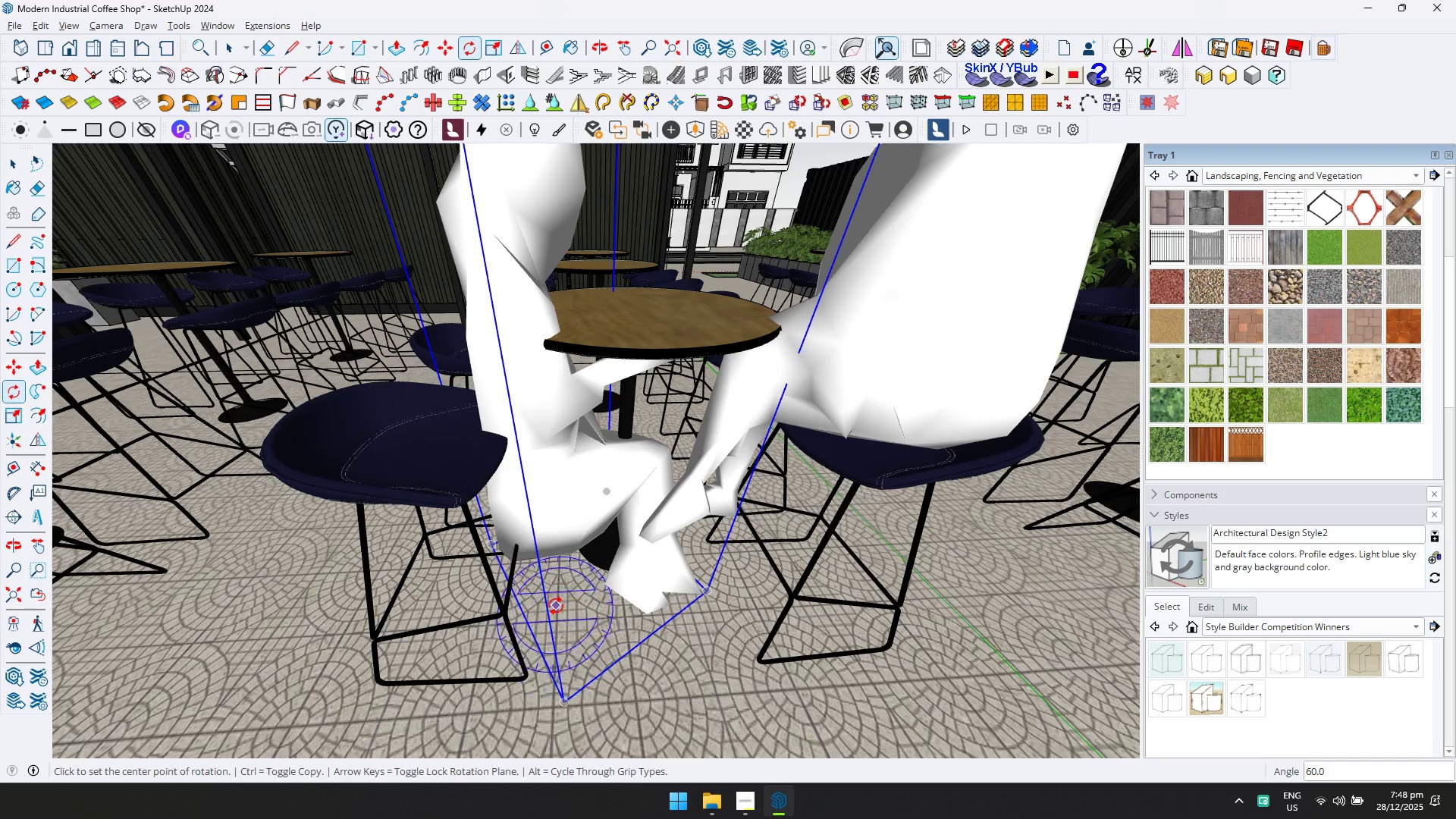 
key(M)
 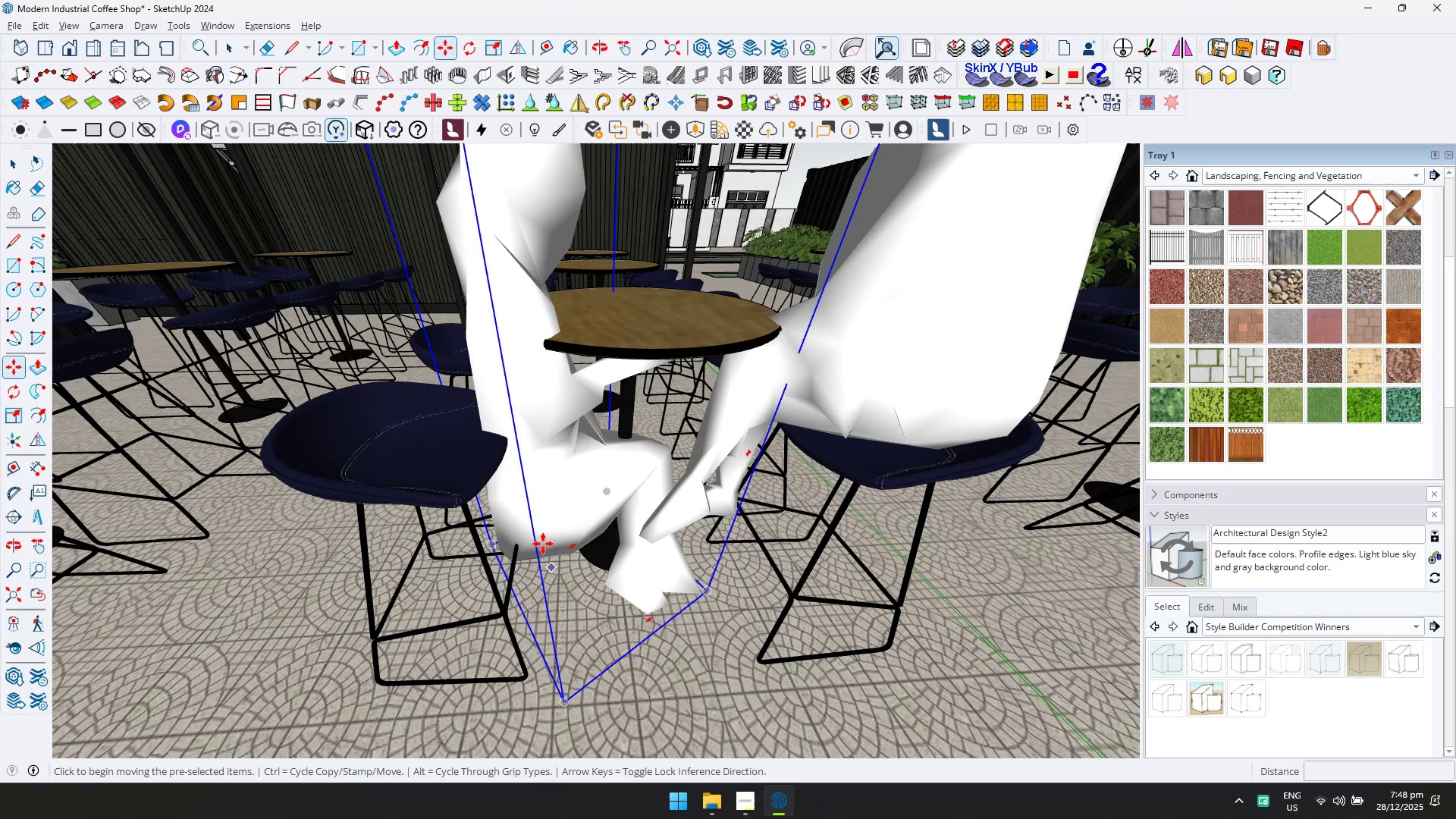 
left_click([541, 550])
 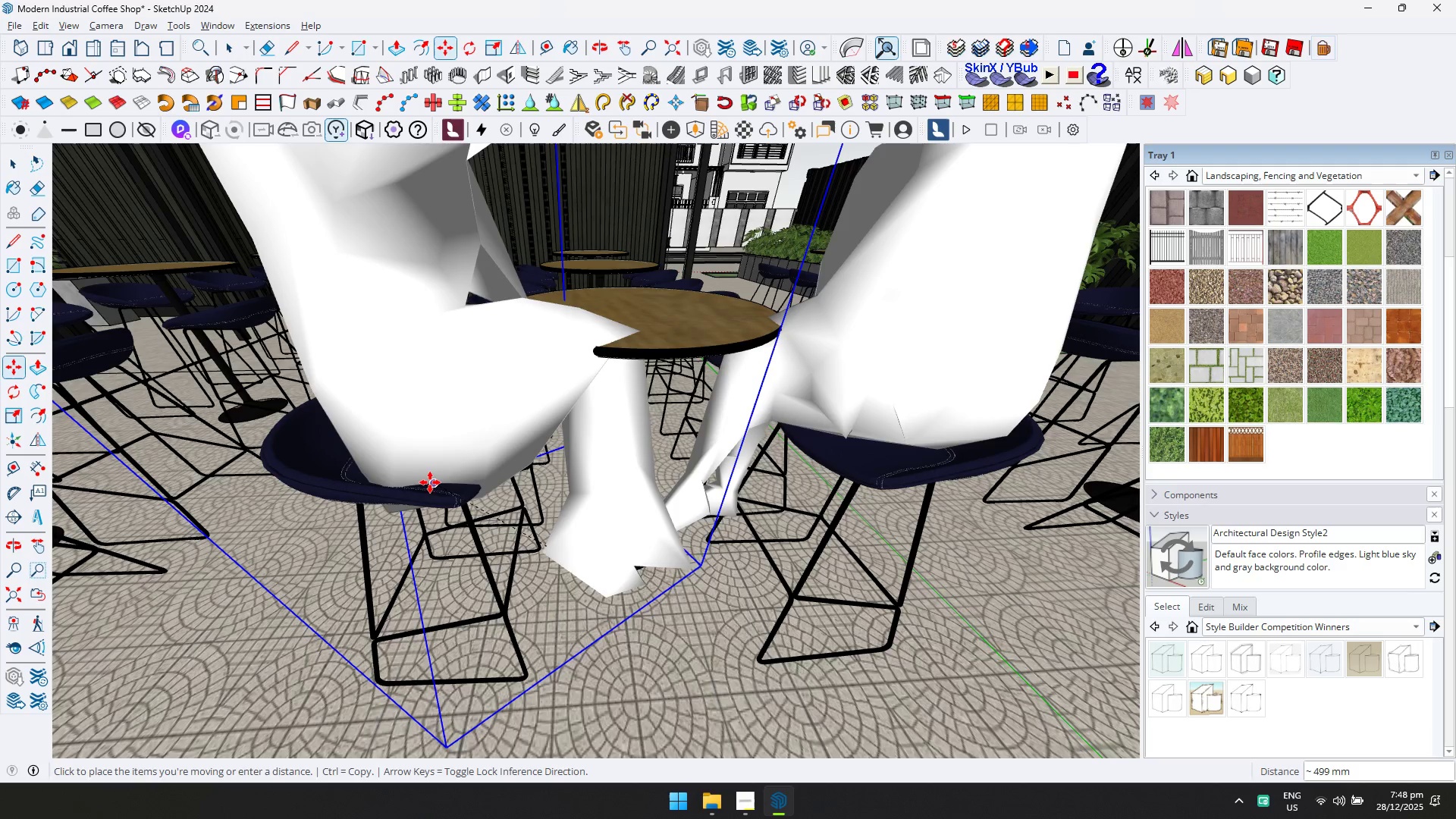 
left_click([430, 482])
 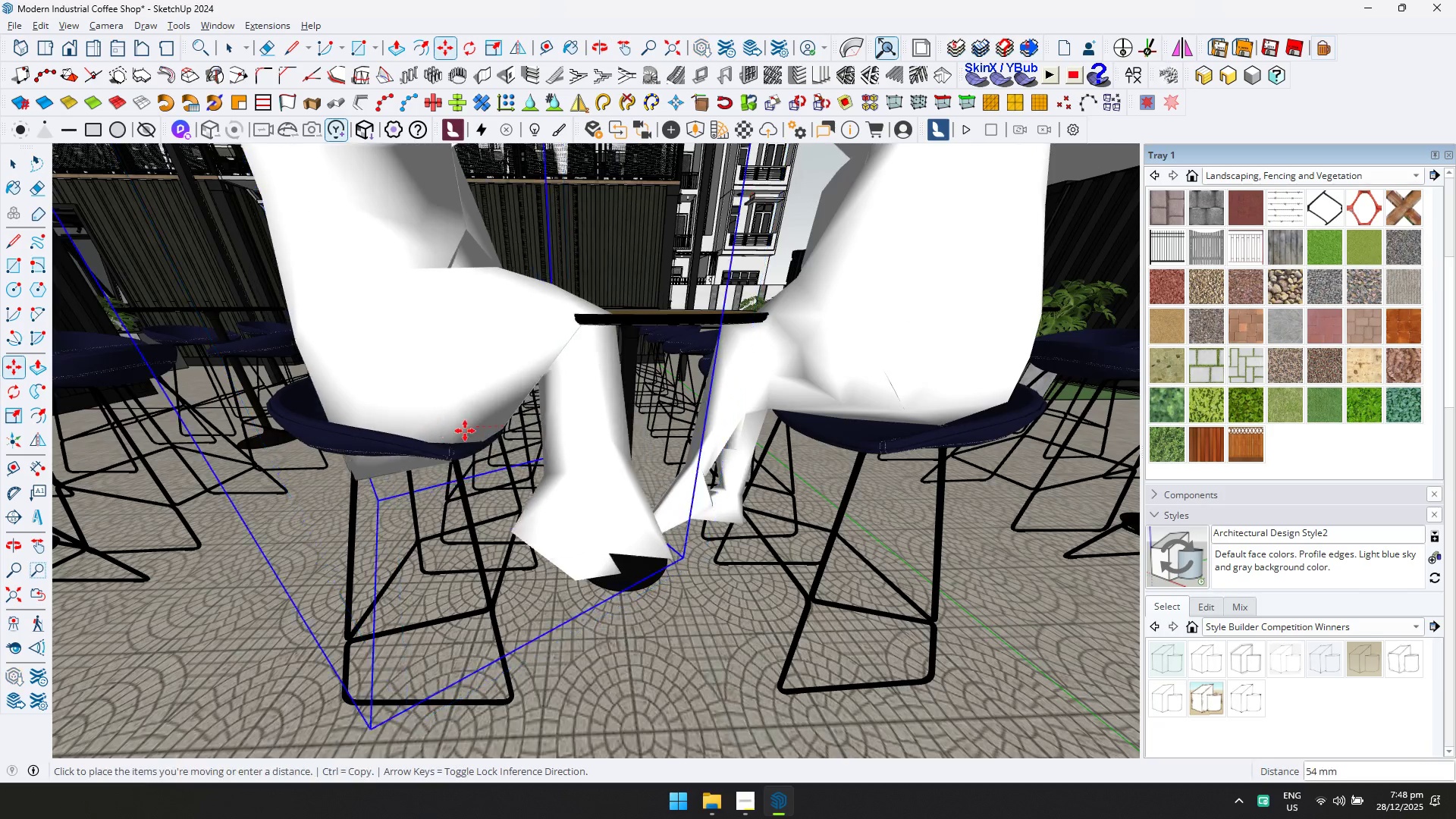 
left_click([466, 434])
 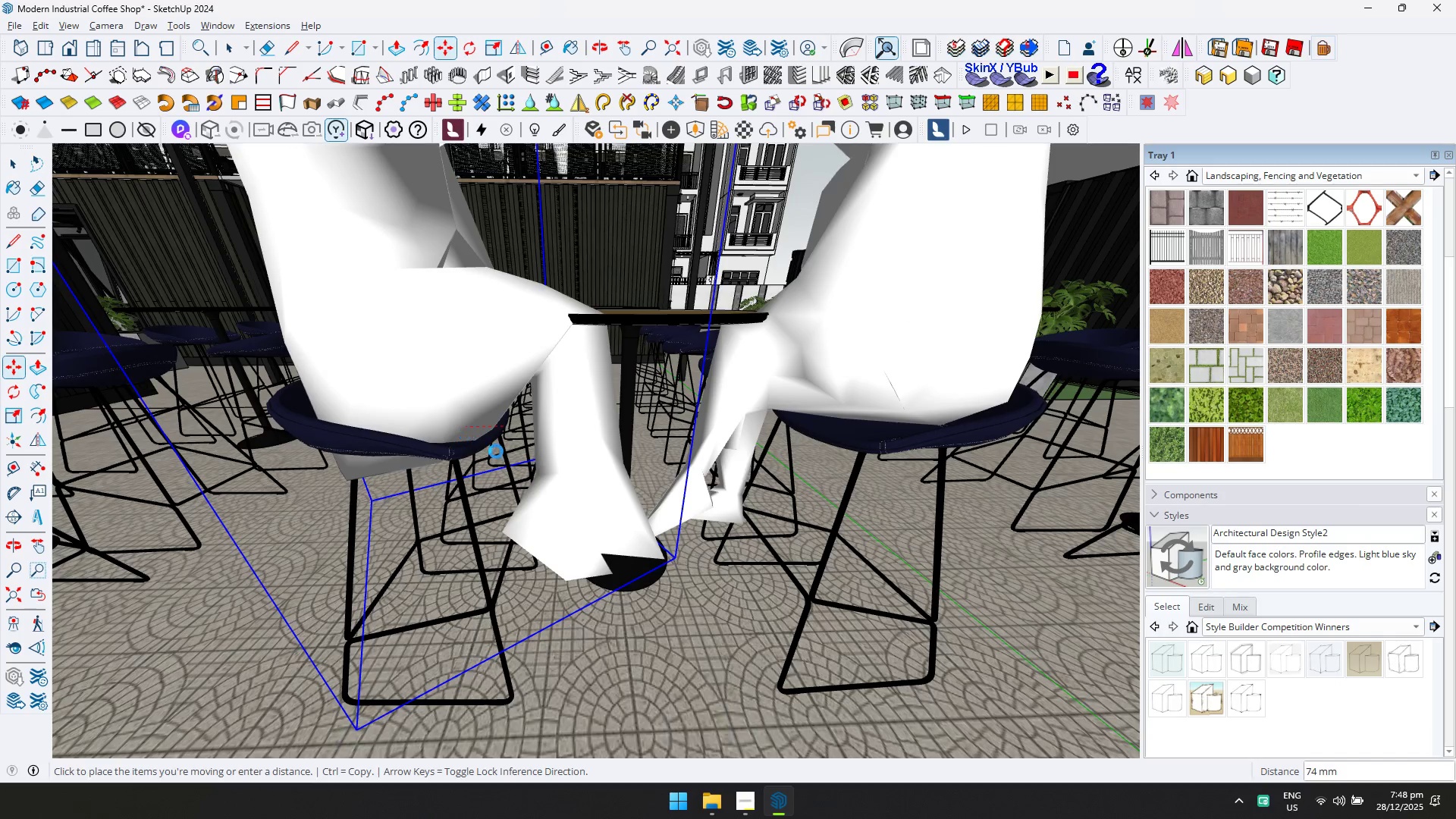 
scroll: coordinate [505, 459], scroll_direction: down, amount: 20.0
 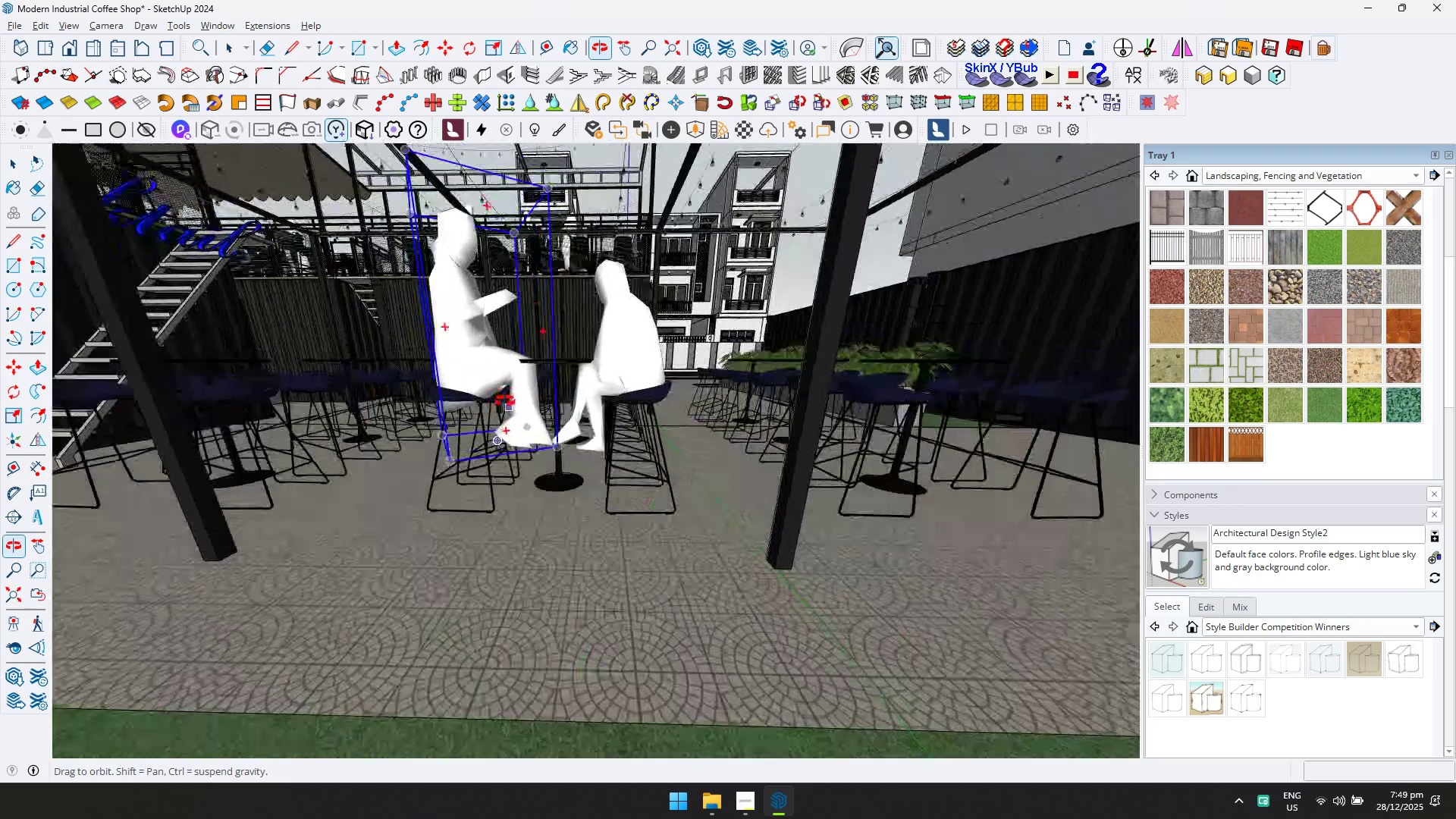 
scroll: coordinate [509, 377], scroll_direction: up, amount: 25.0
 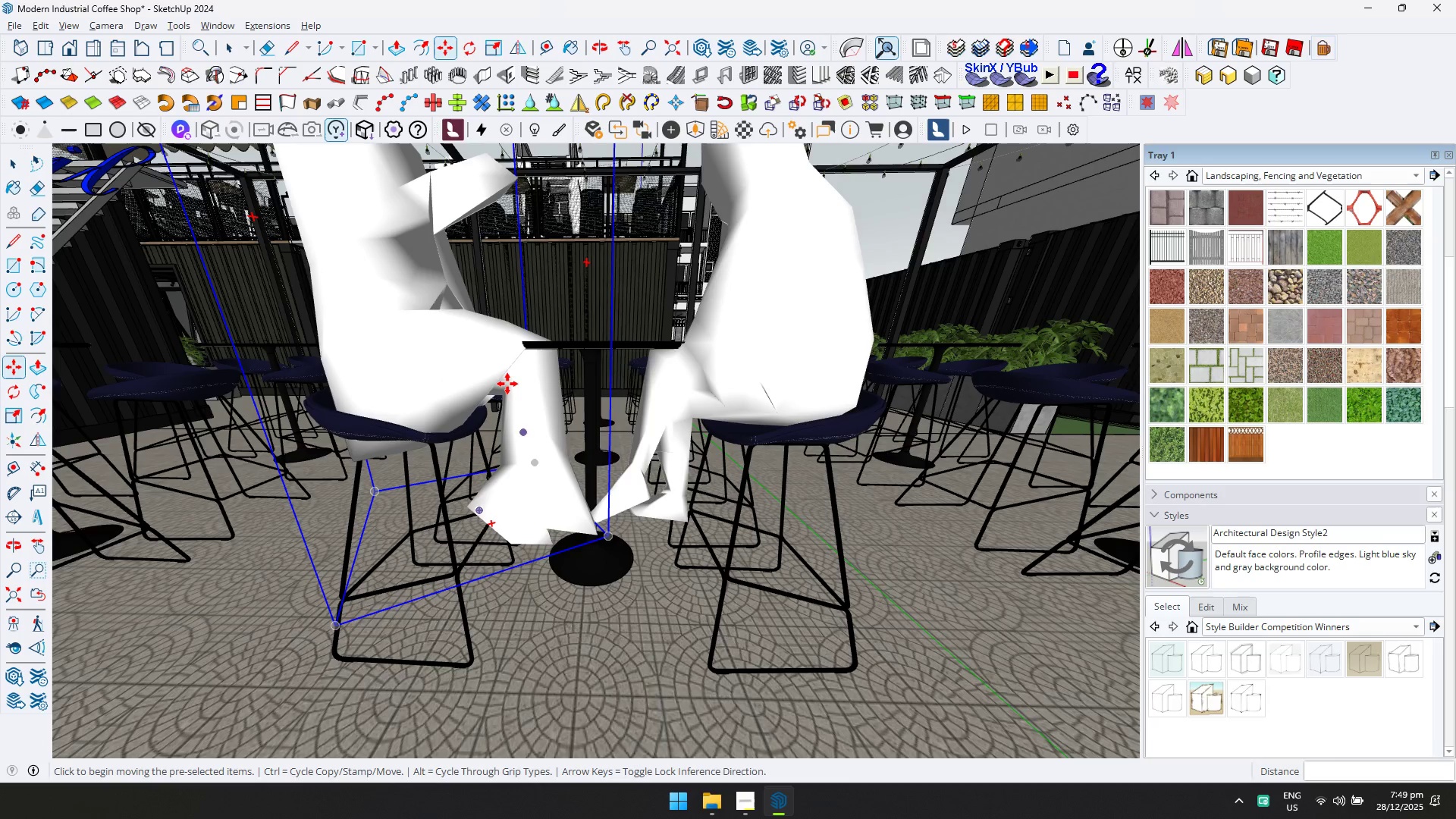 
left_click([510, 388])
 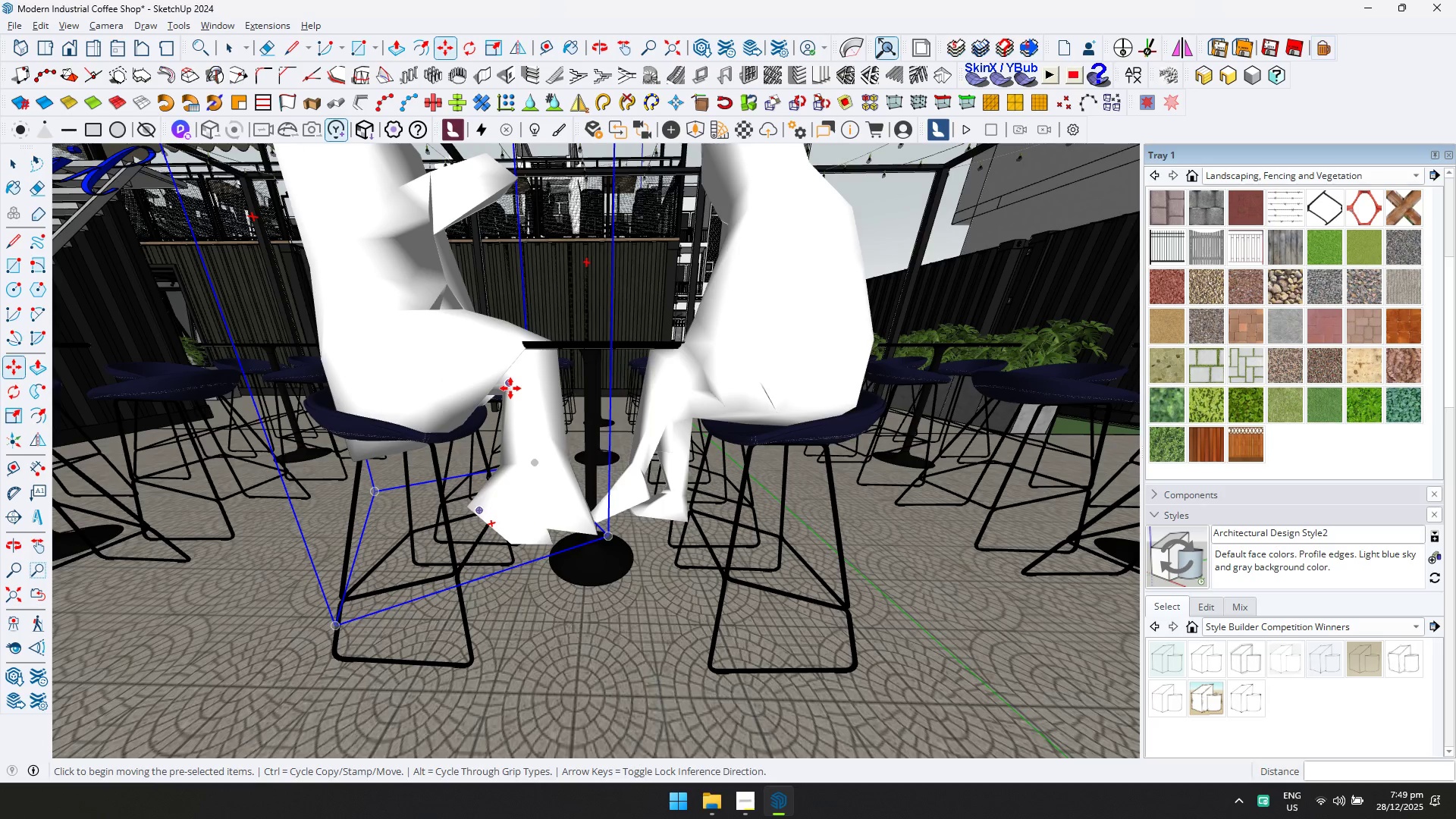 
key(ArrowUp)
 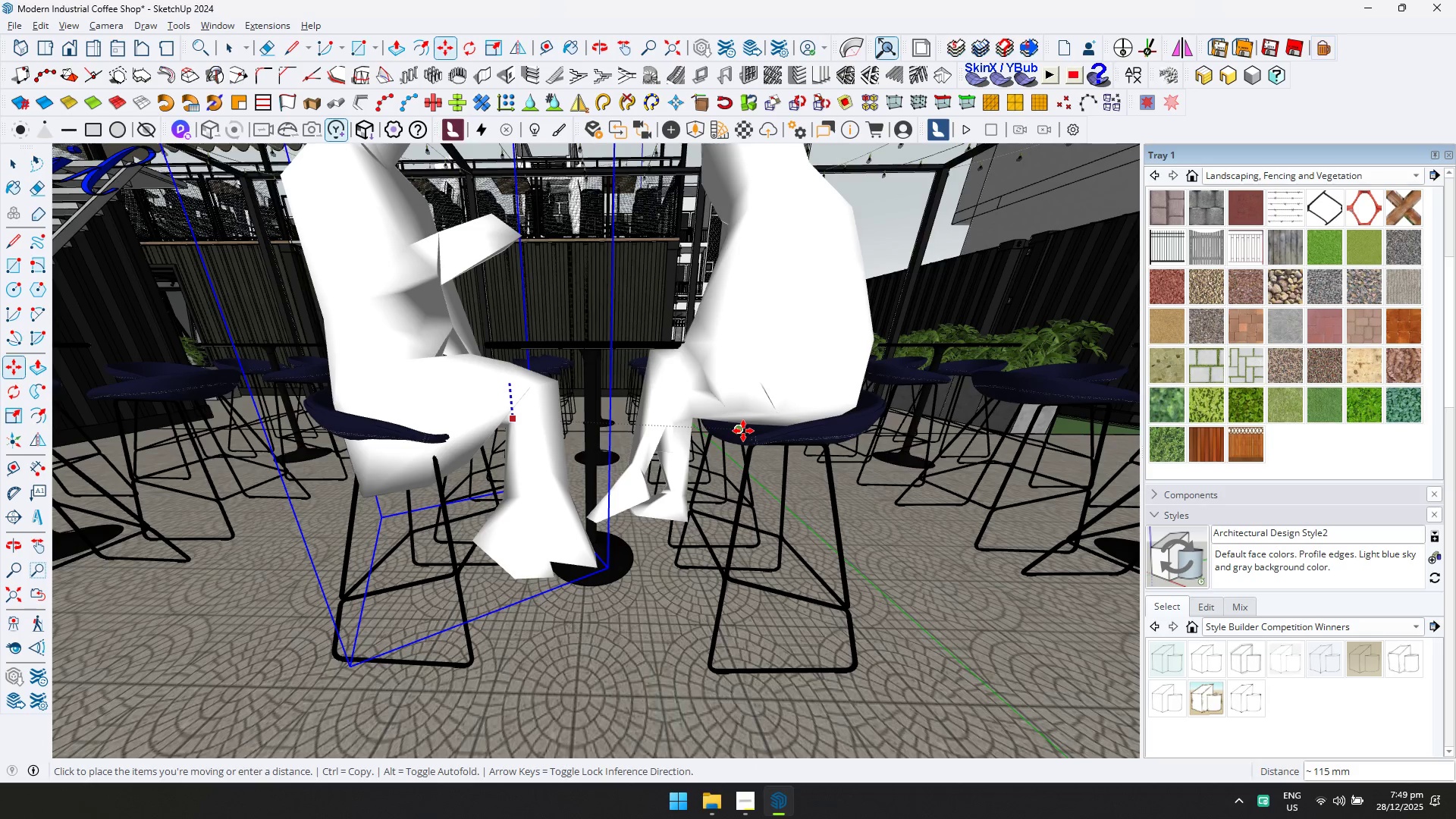 
left_click([743, 431])
 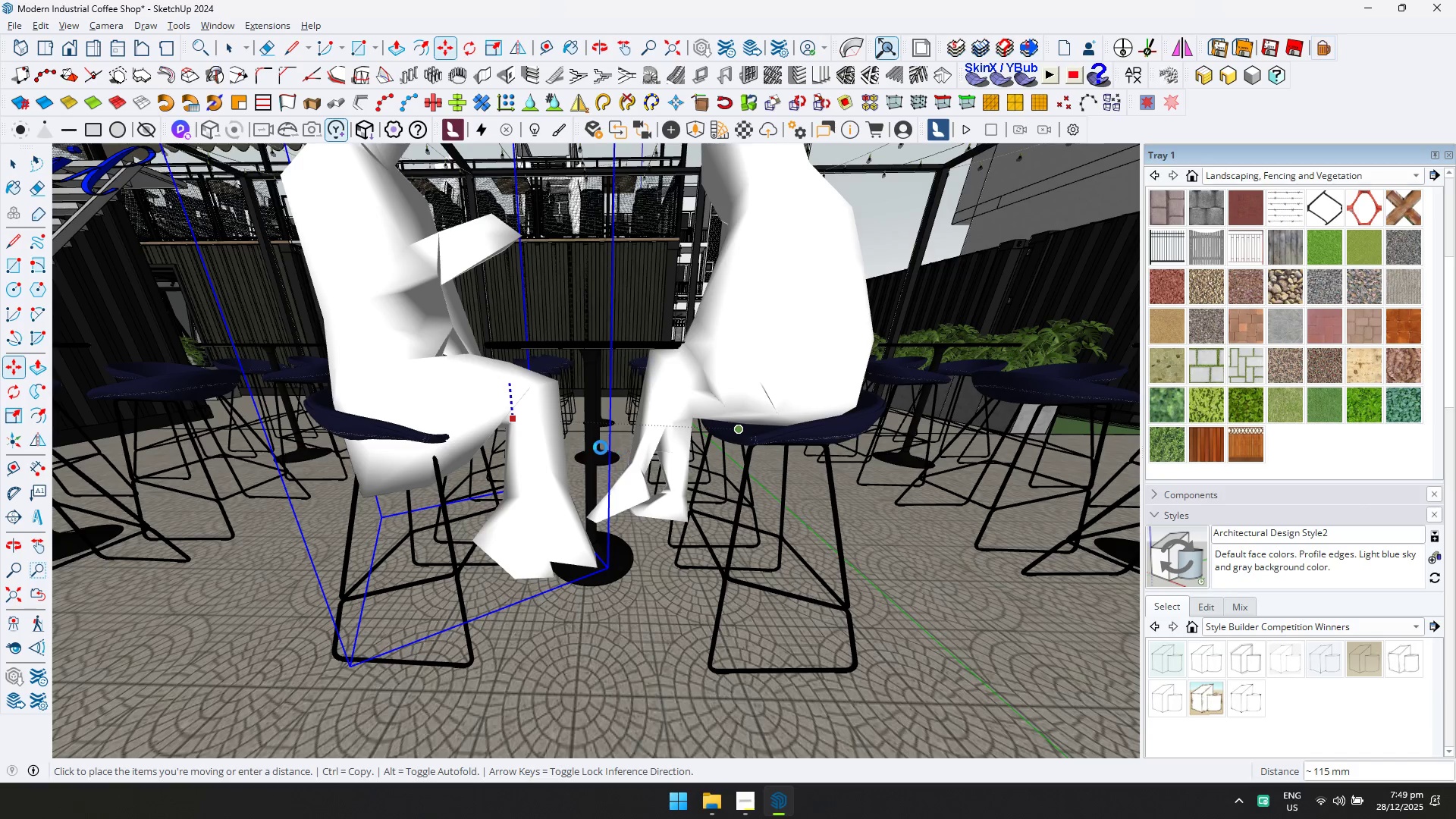 
scroll: coordinate [601, 447], scroll_direction: down, amount: 11.0
 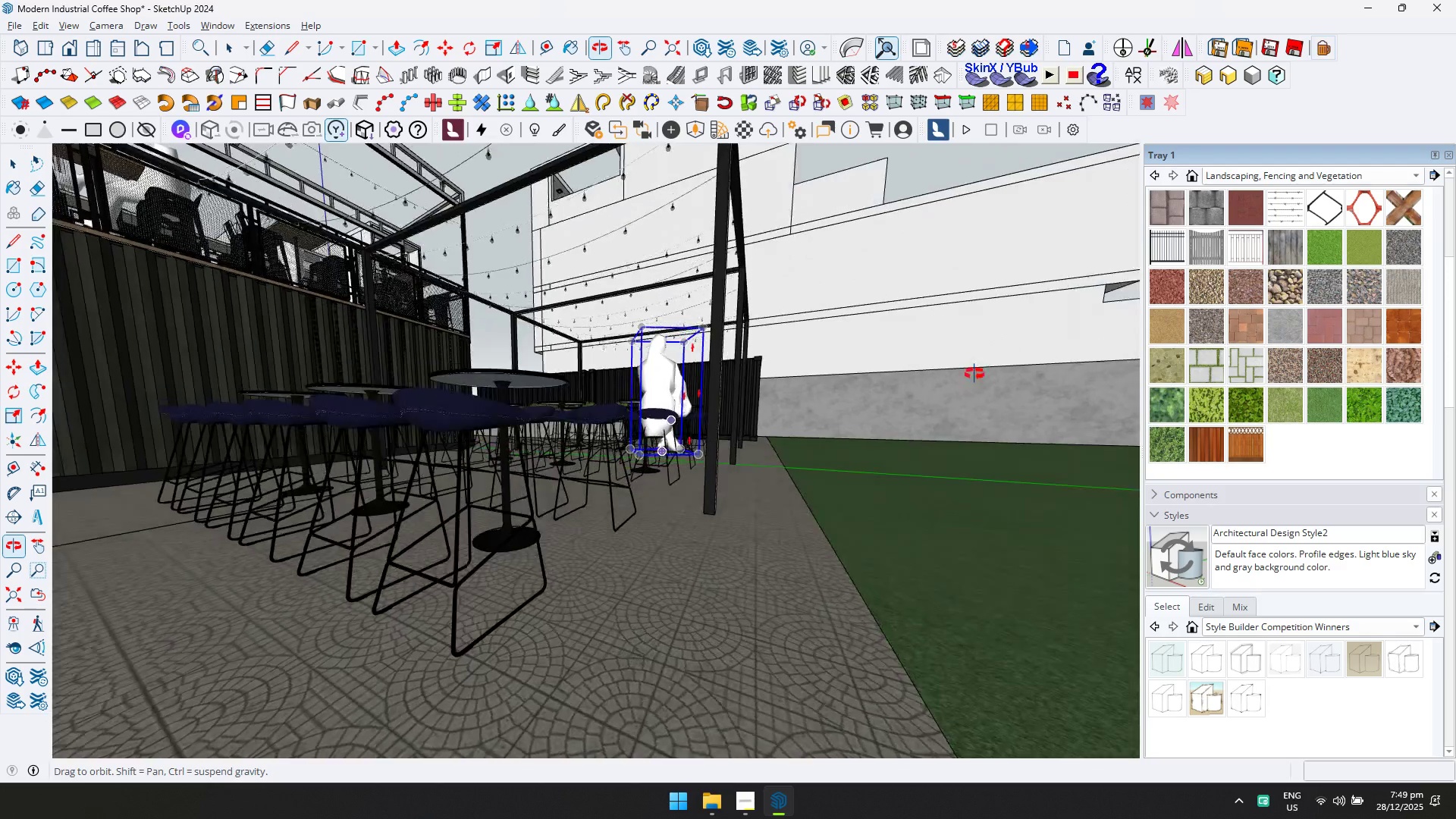 
key(Space)
 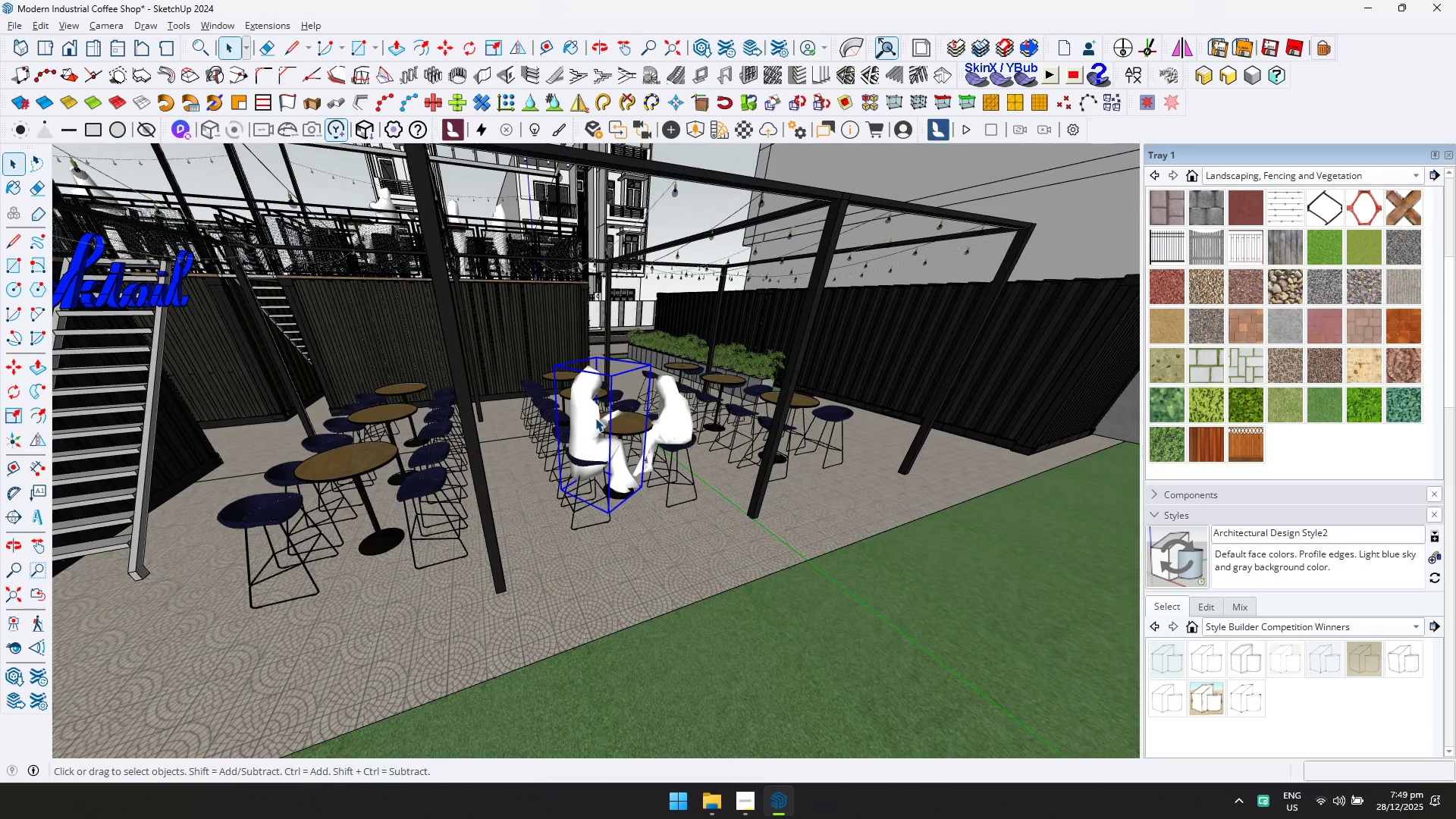 
key(Delete)
 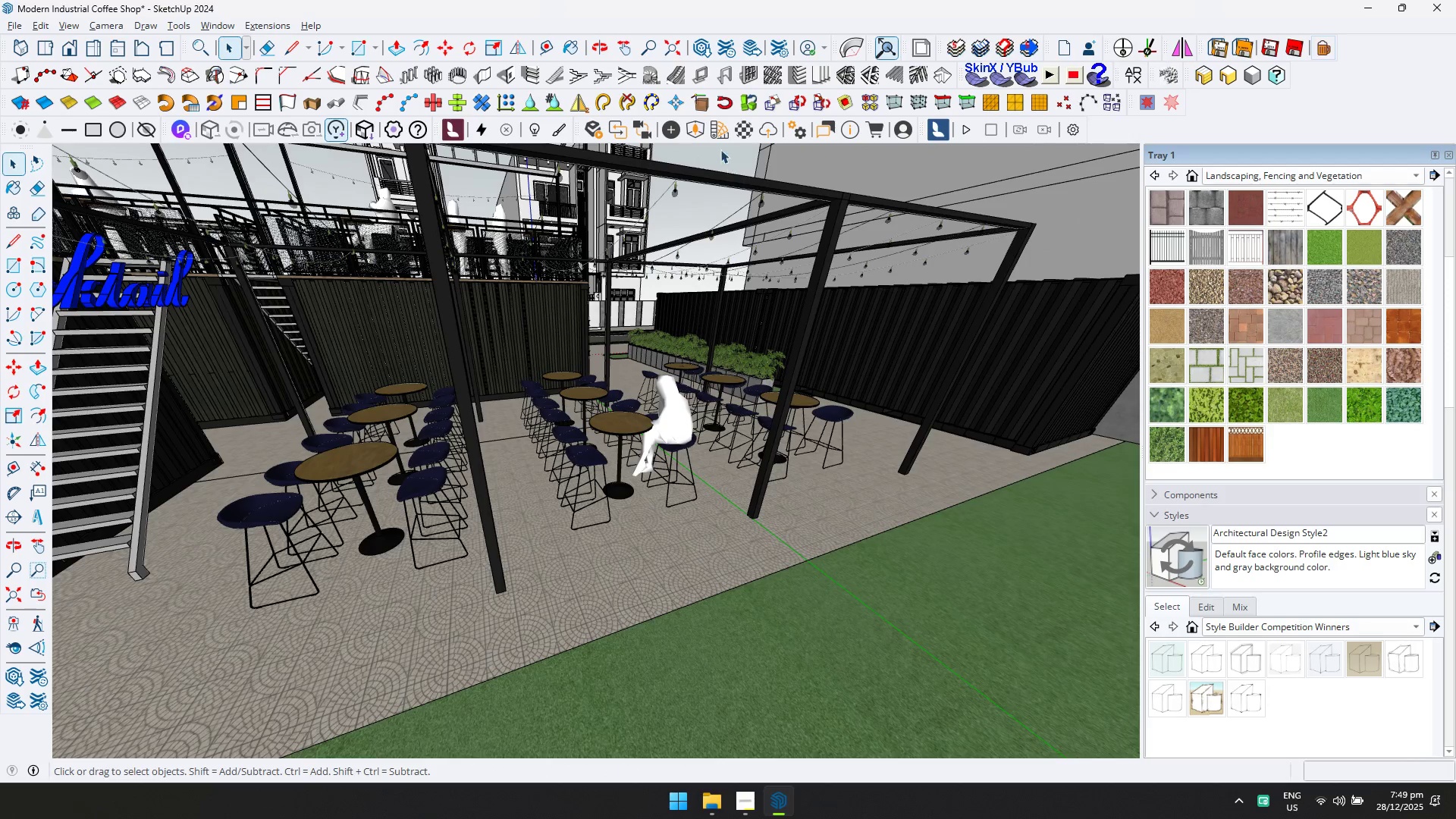 
left_click([692, 133])
 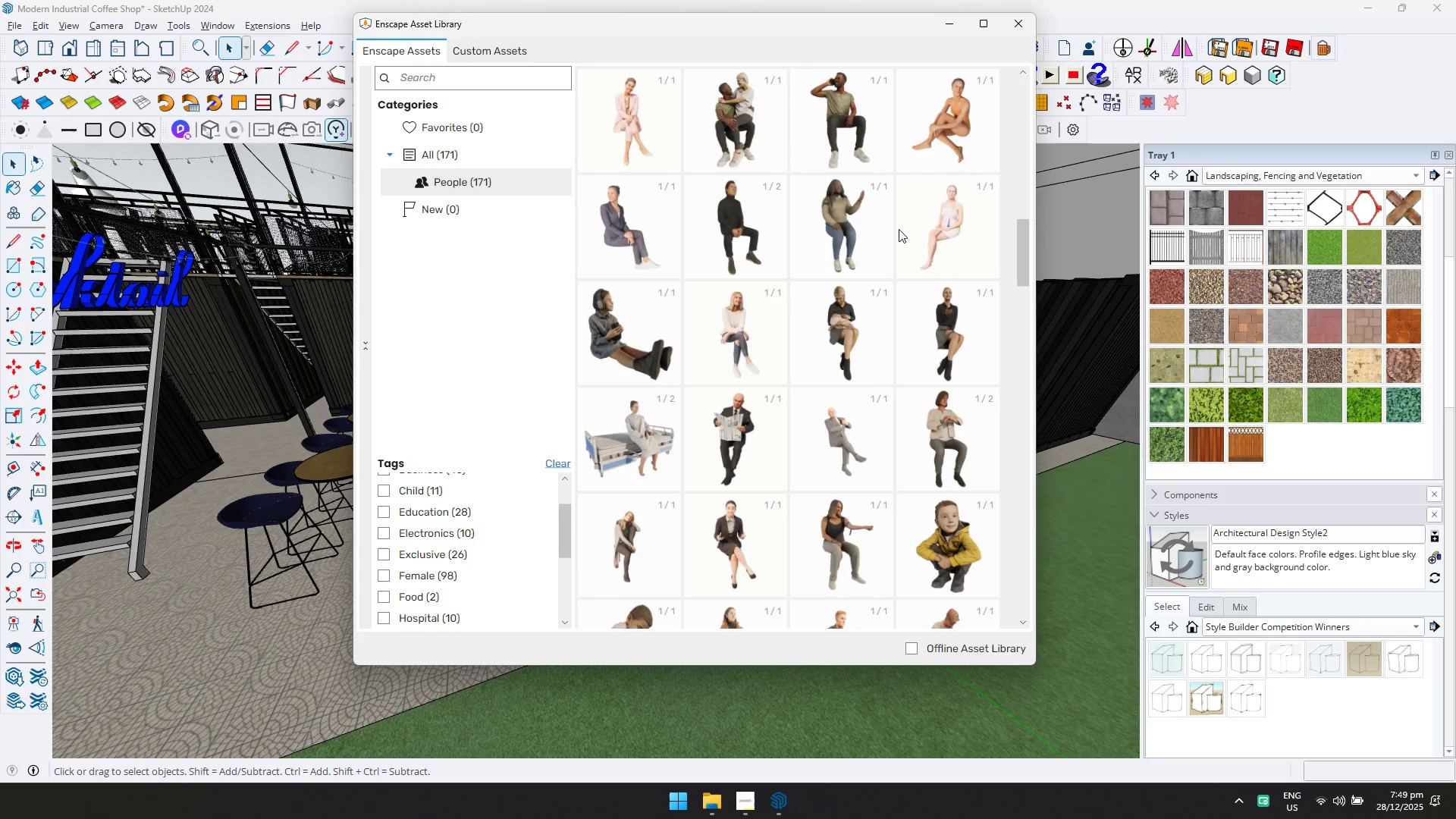 
scroll: coordinate [860, 438], scroll_direction: down, amount: 7.0
 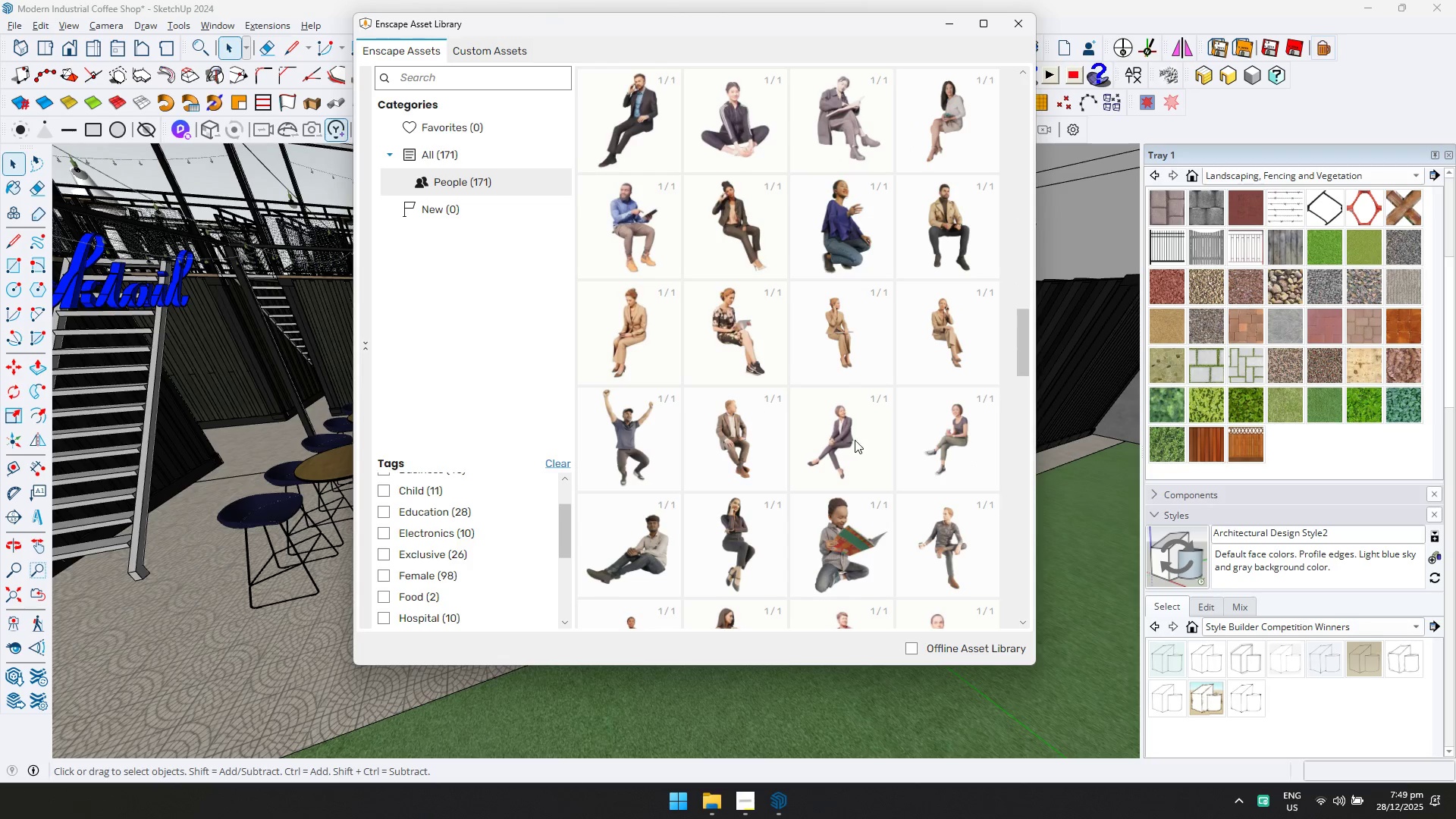 
left_click([742, 447])
 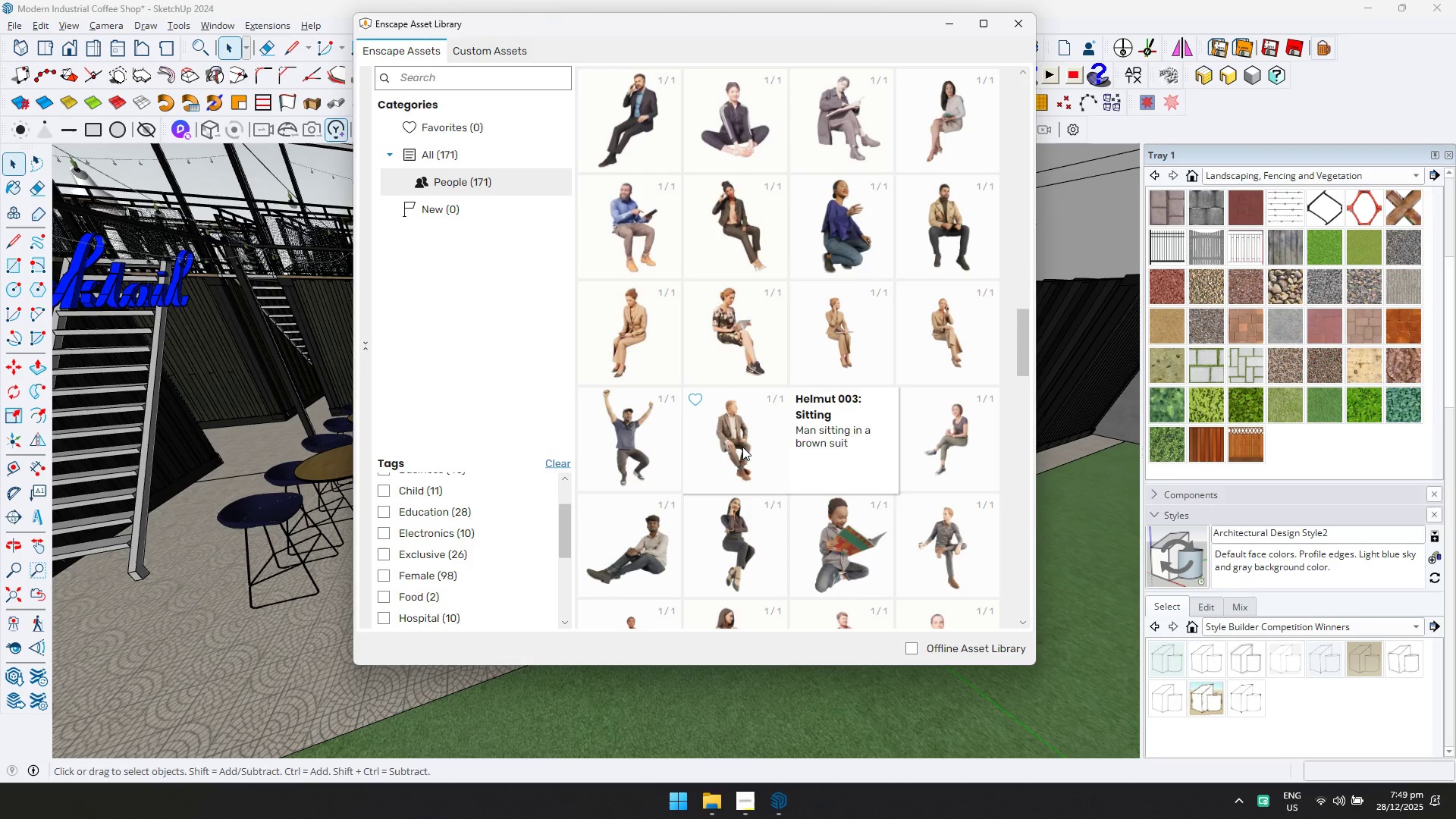 
left_click([742, 447])
 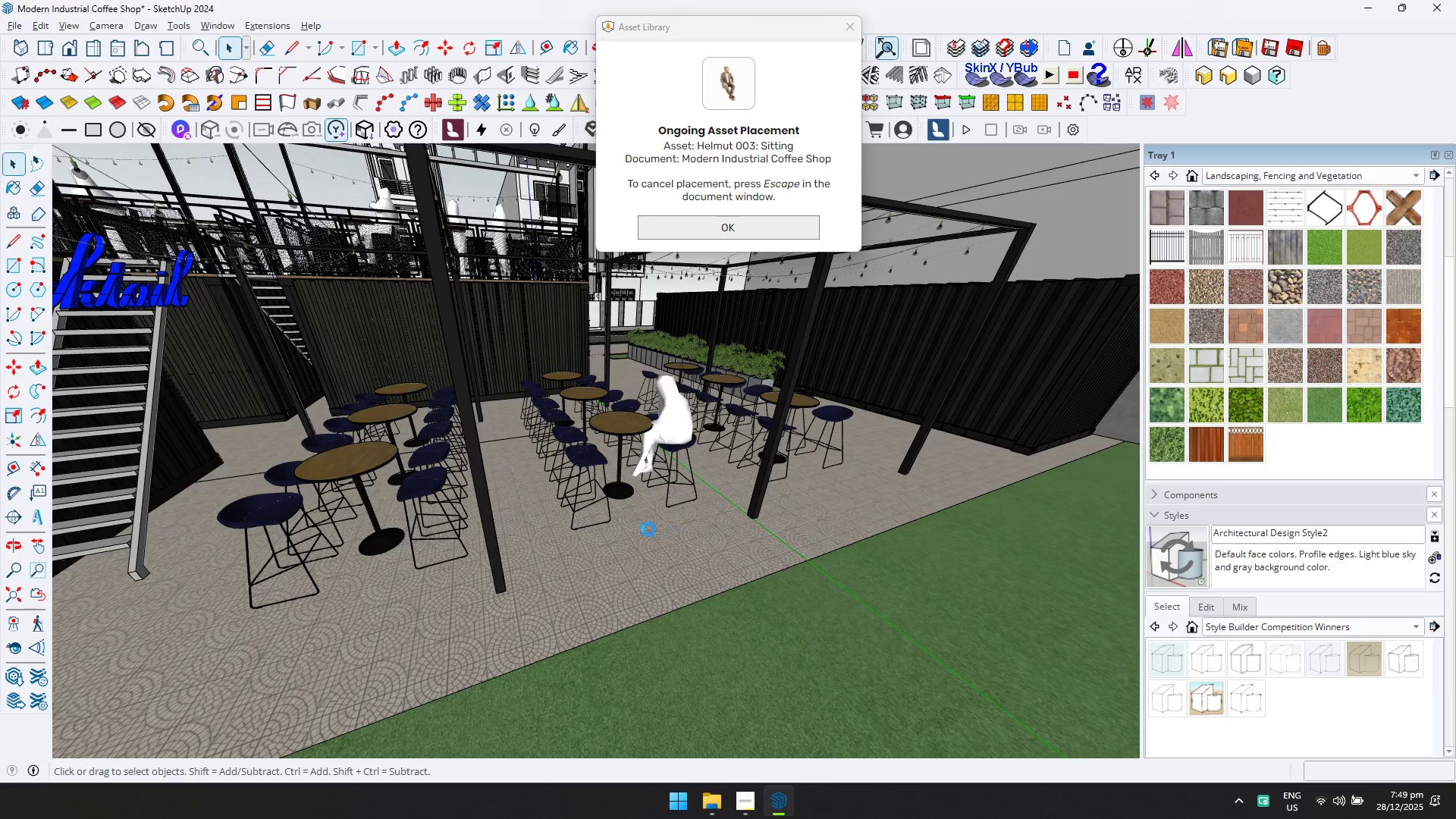 
scroll: coordinate [577, 466], scroll_direction: up, amount: 9.0
 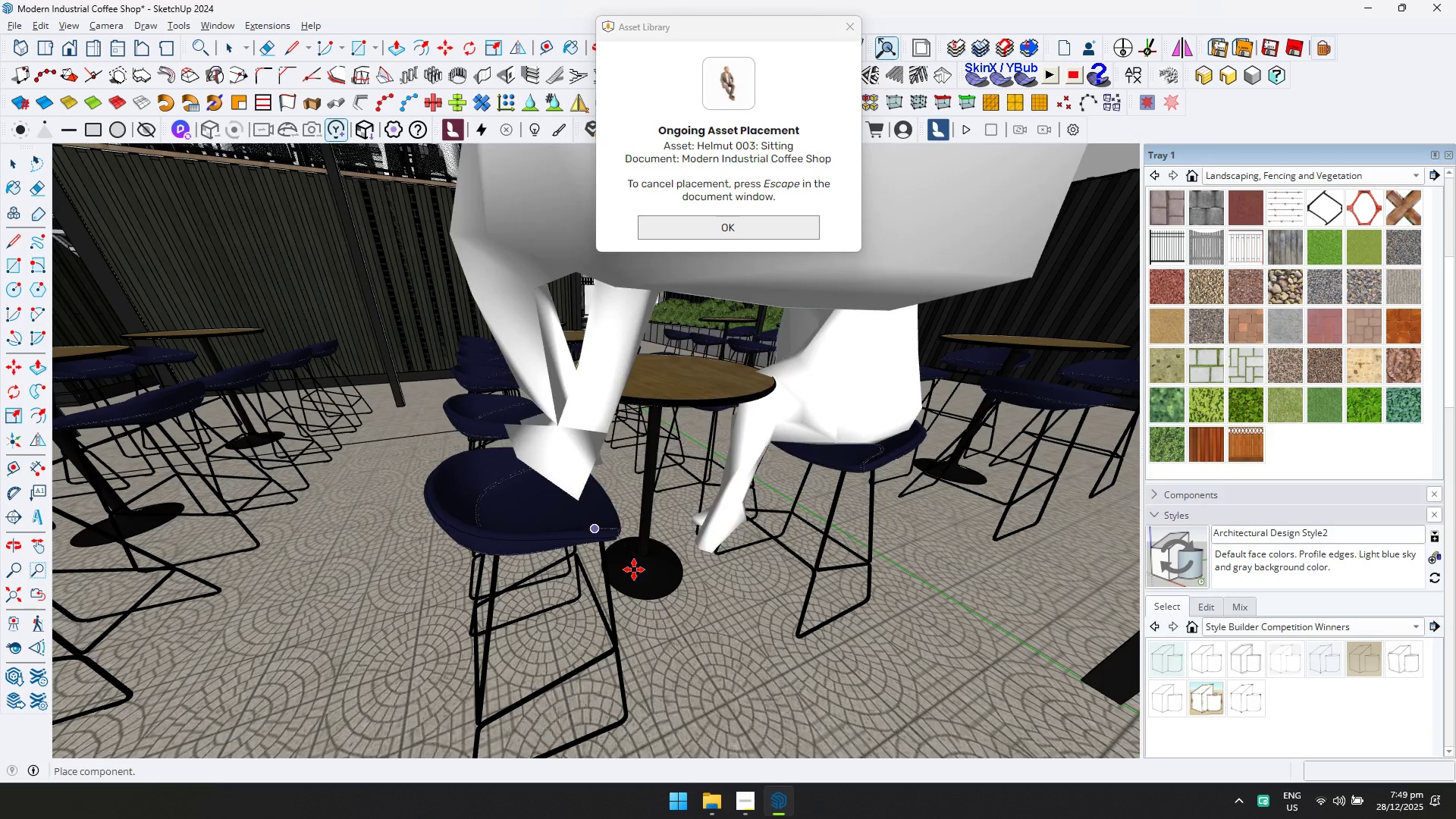 
left_click([651, 620])
 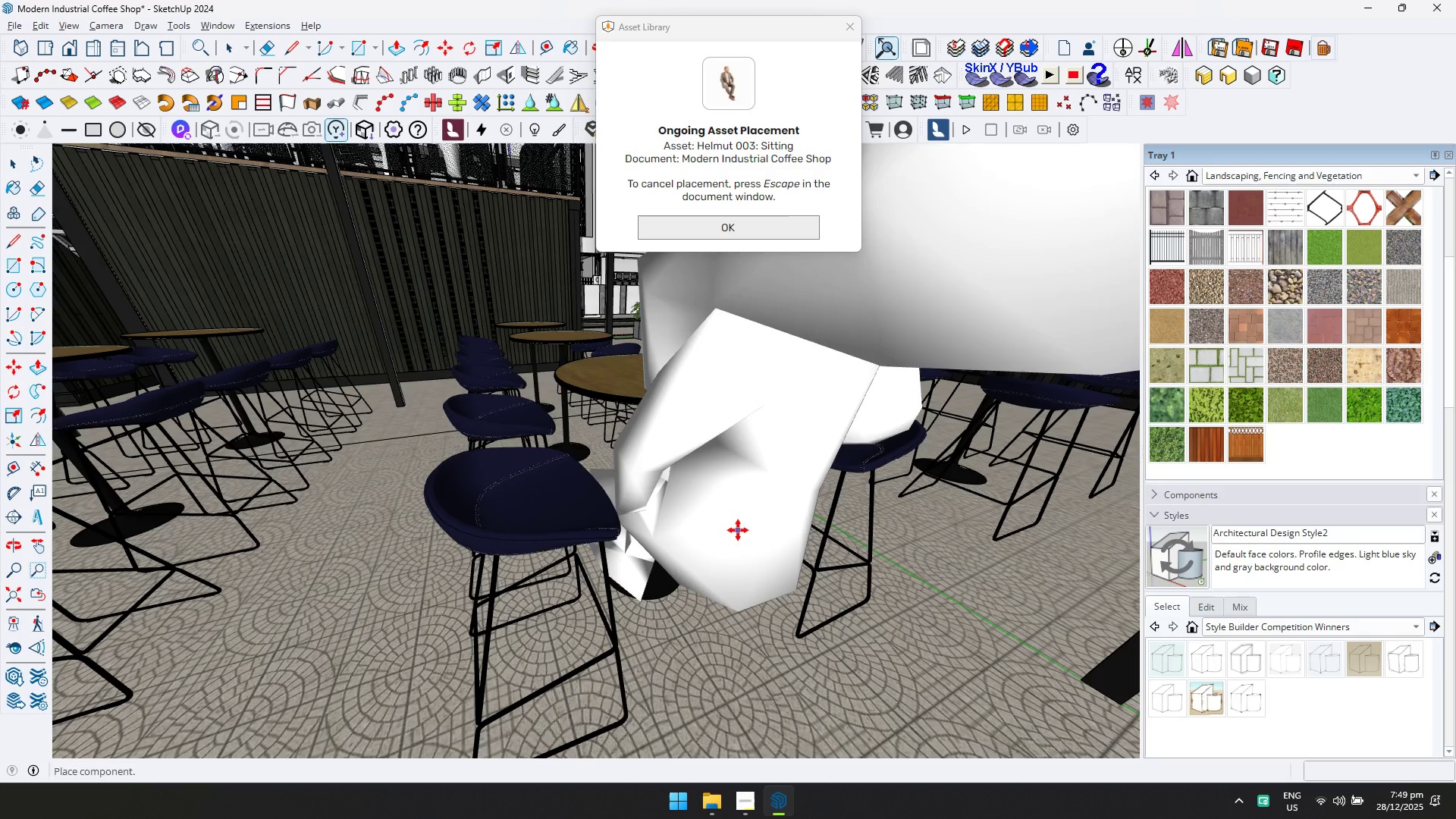 
key(Space)
 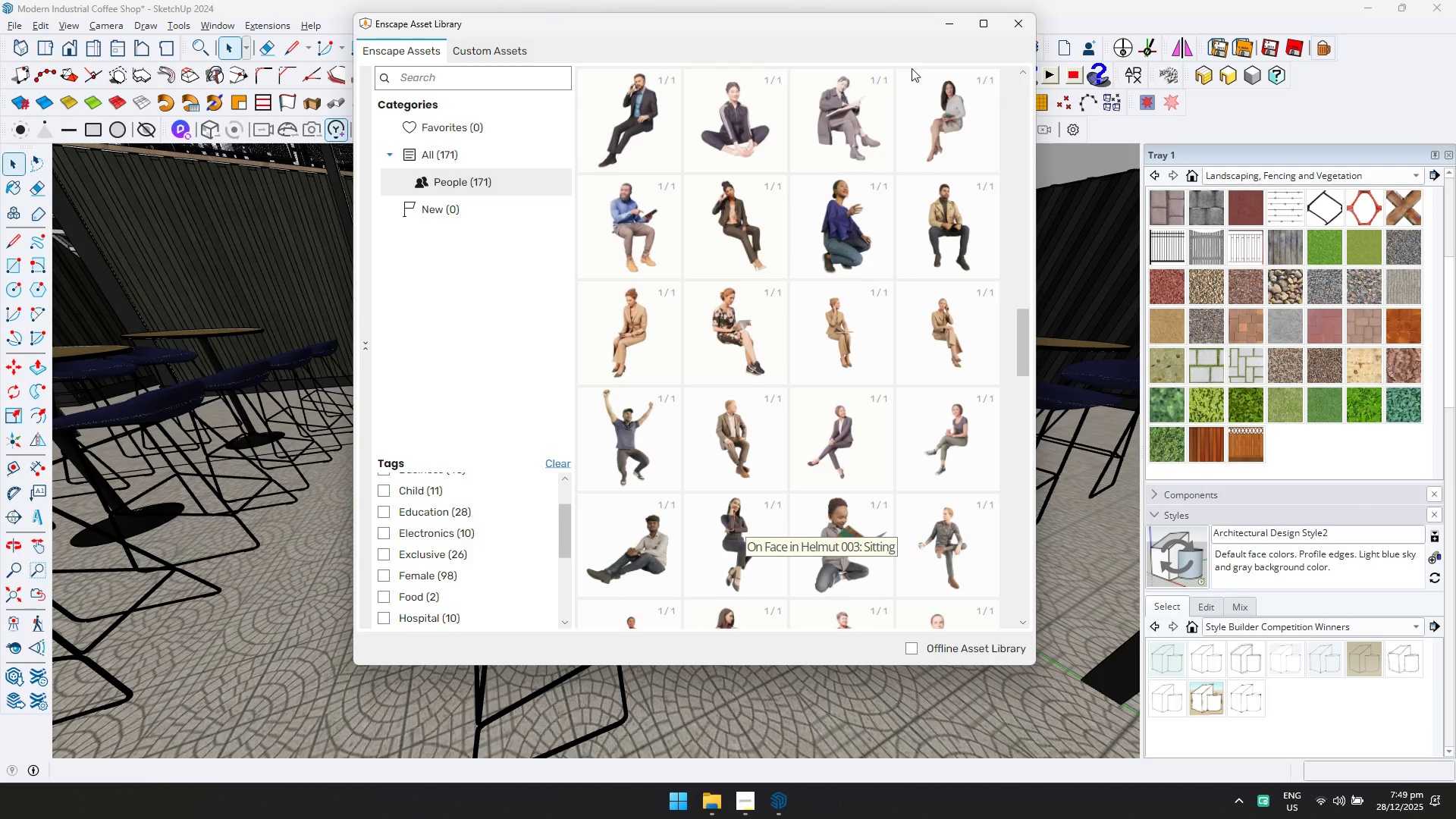 
left_click([941, 26])
 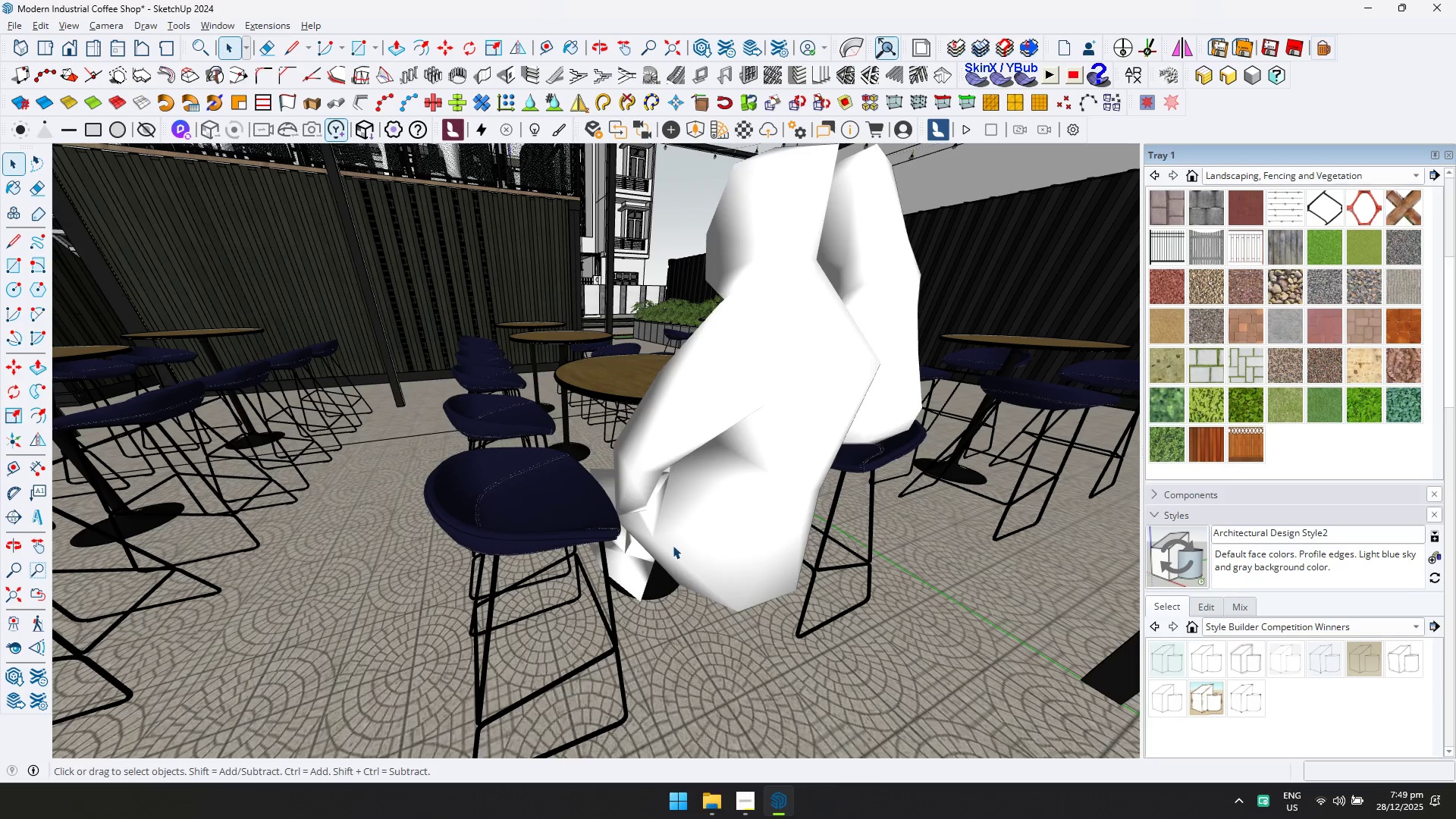 
left_click([699, 537])
 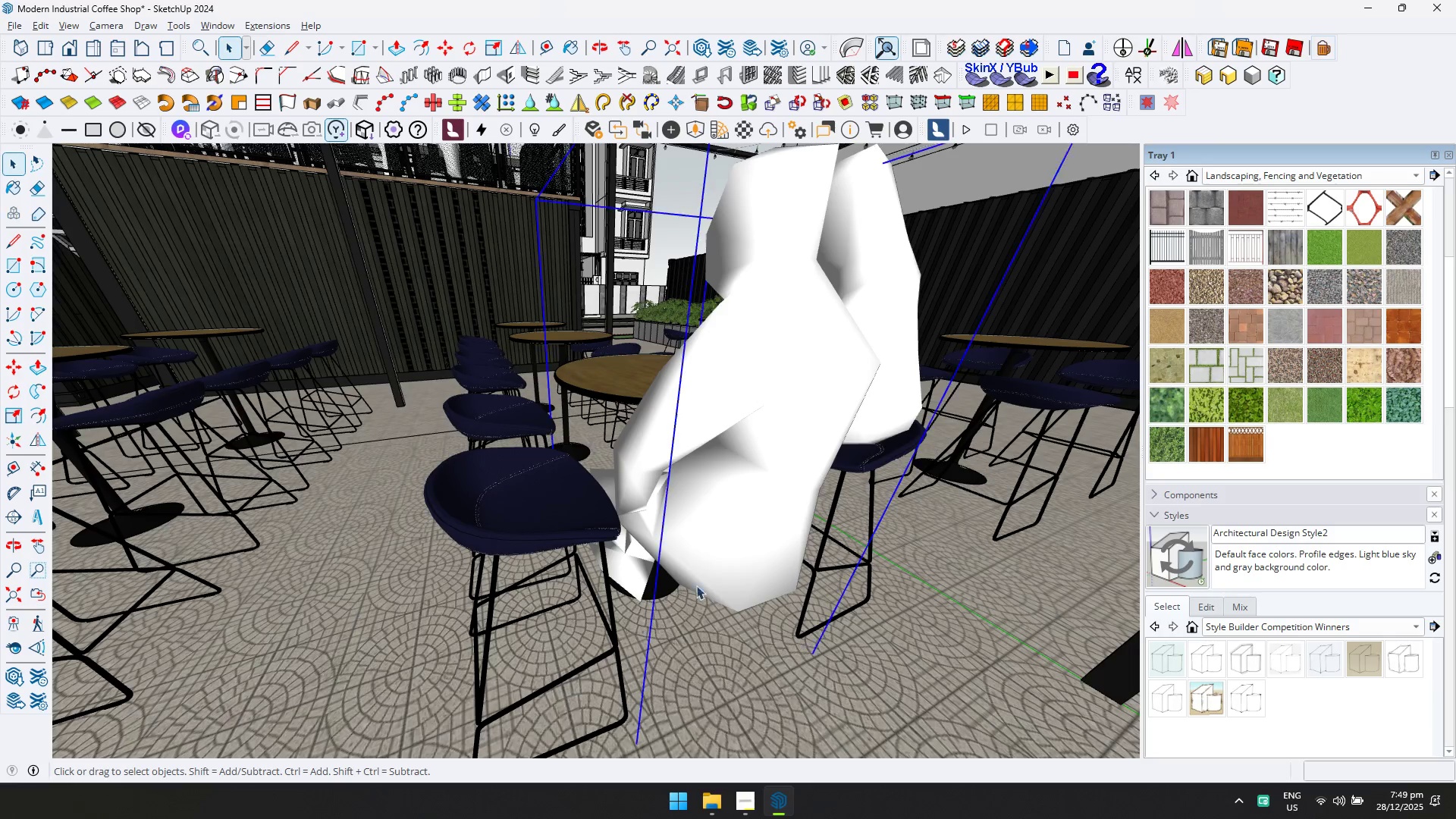 
key(Q)
 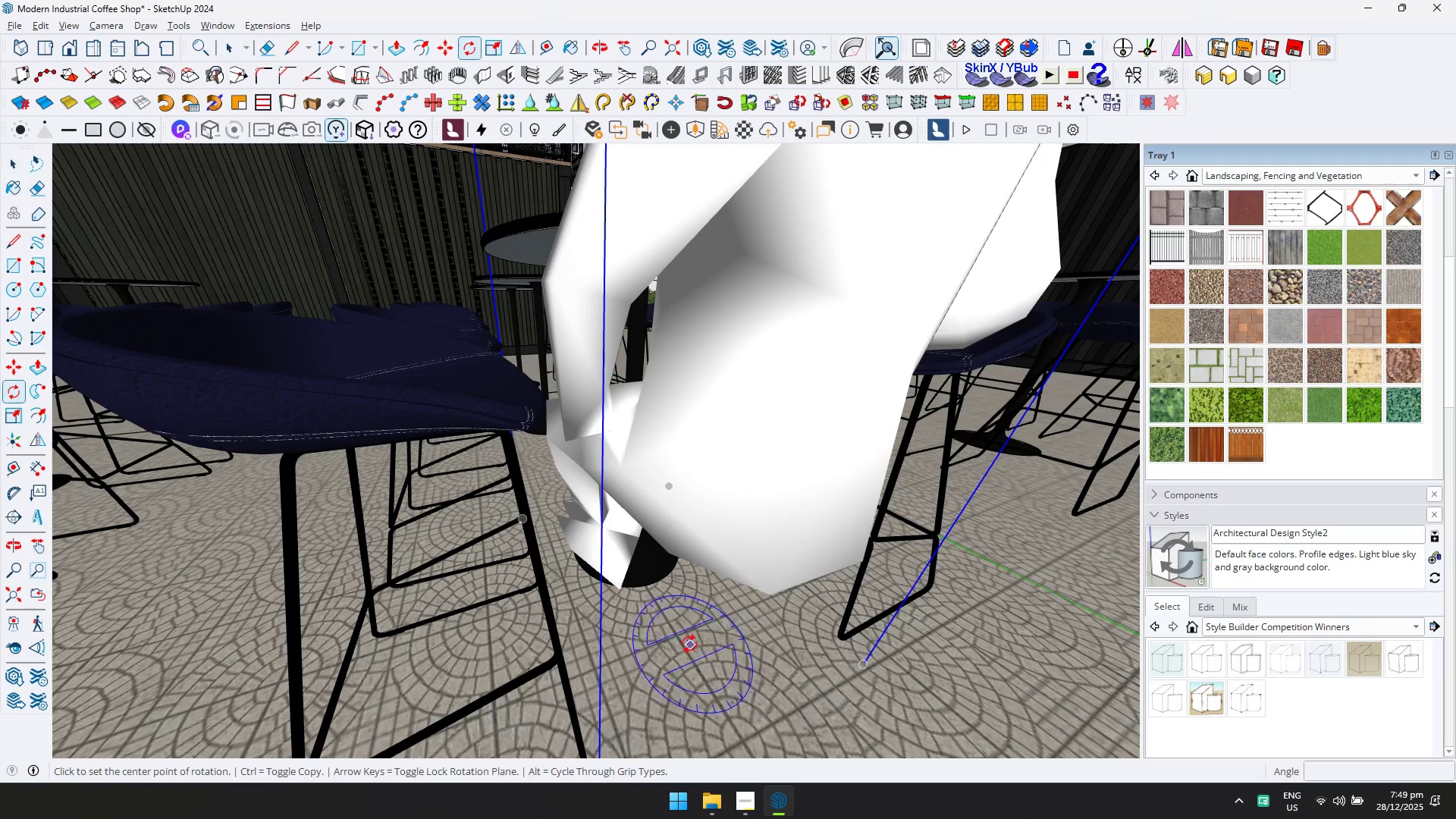 
left_click([686, 641])
 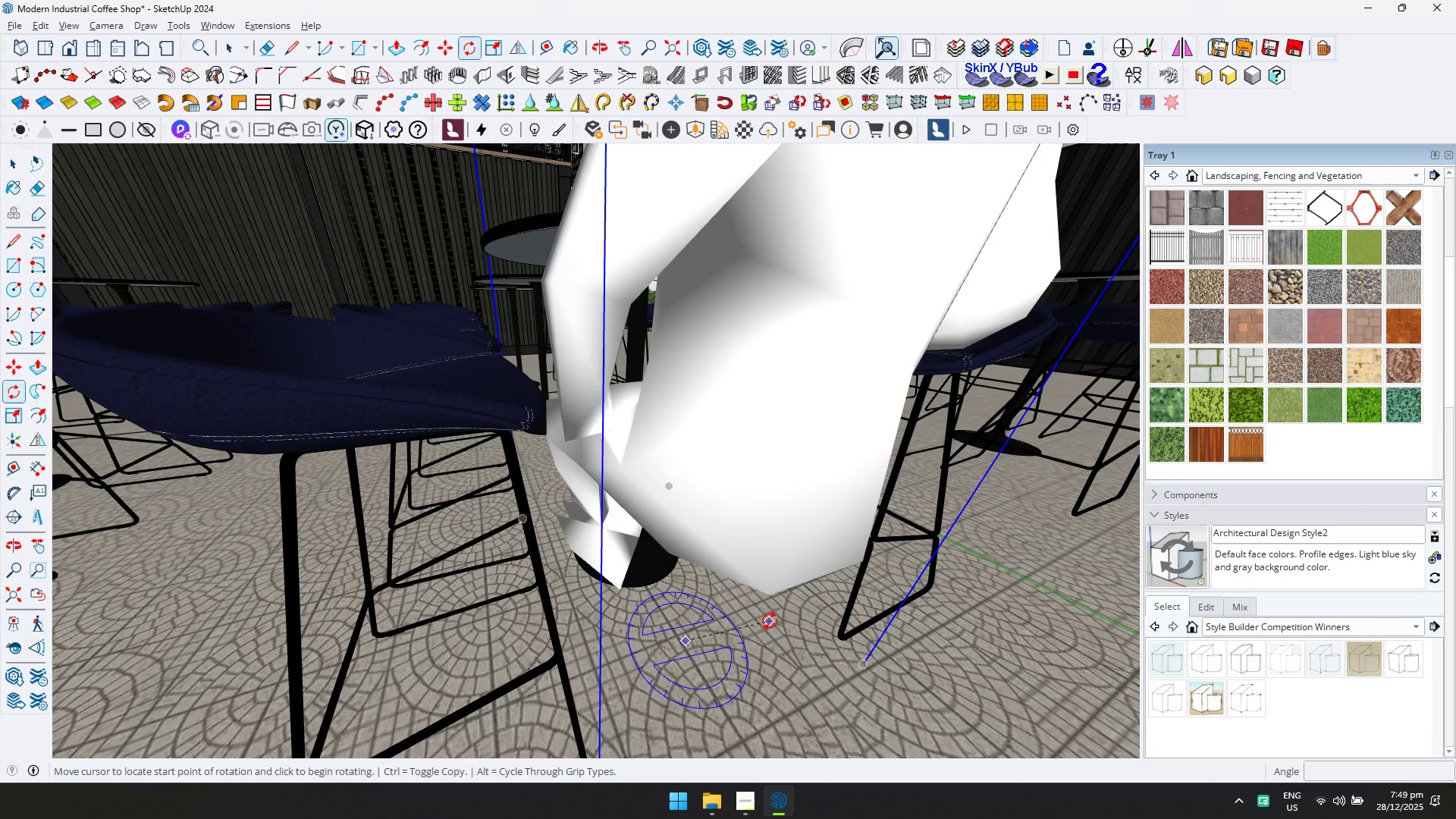 
scroll: coordinate [696, 642], scroll_direction: up, amount: 4.0
 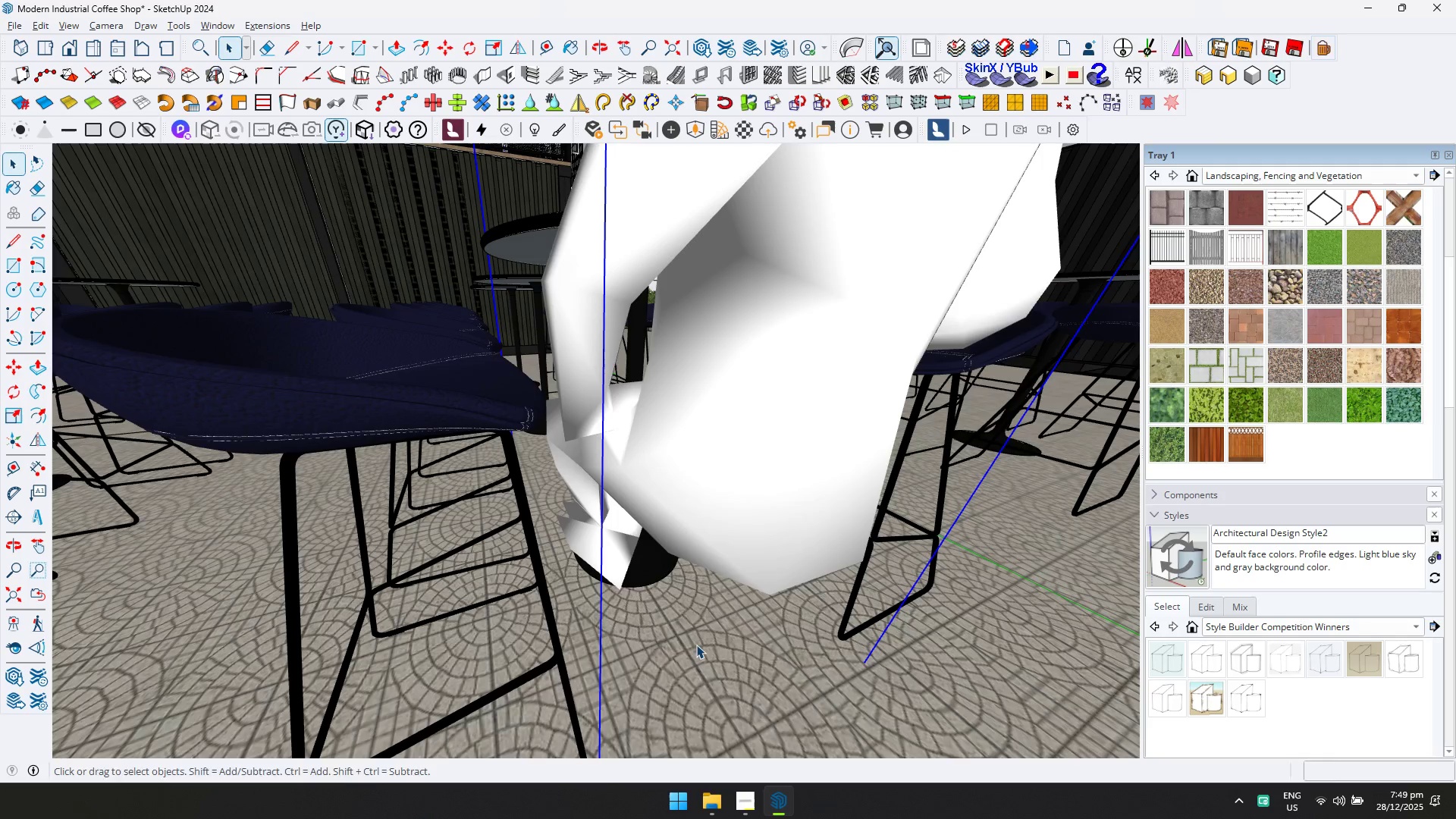 
left_click([770, 621])
 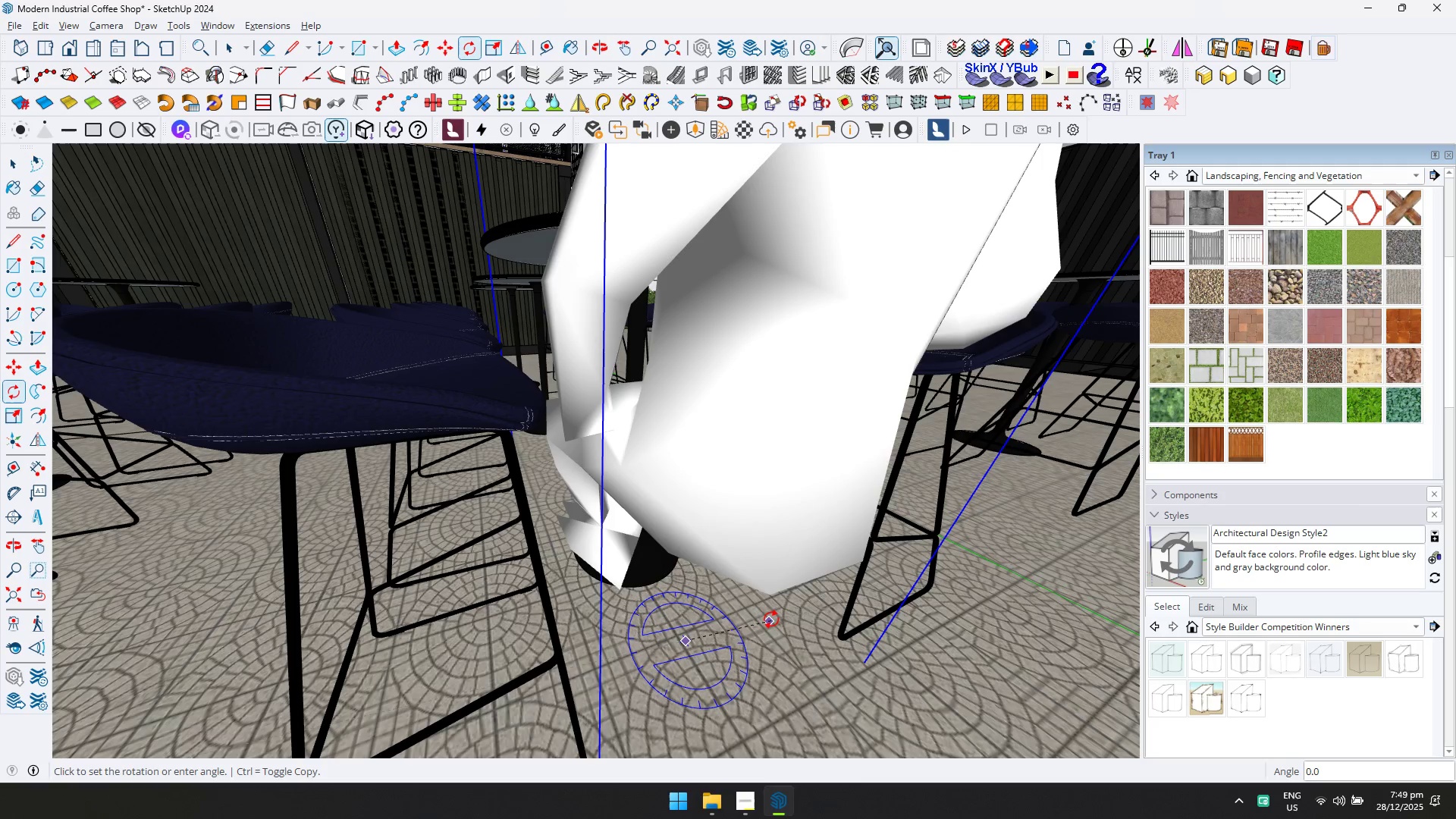 
key(Escape)
 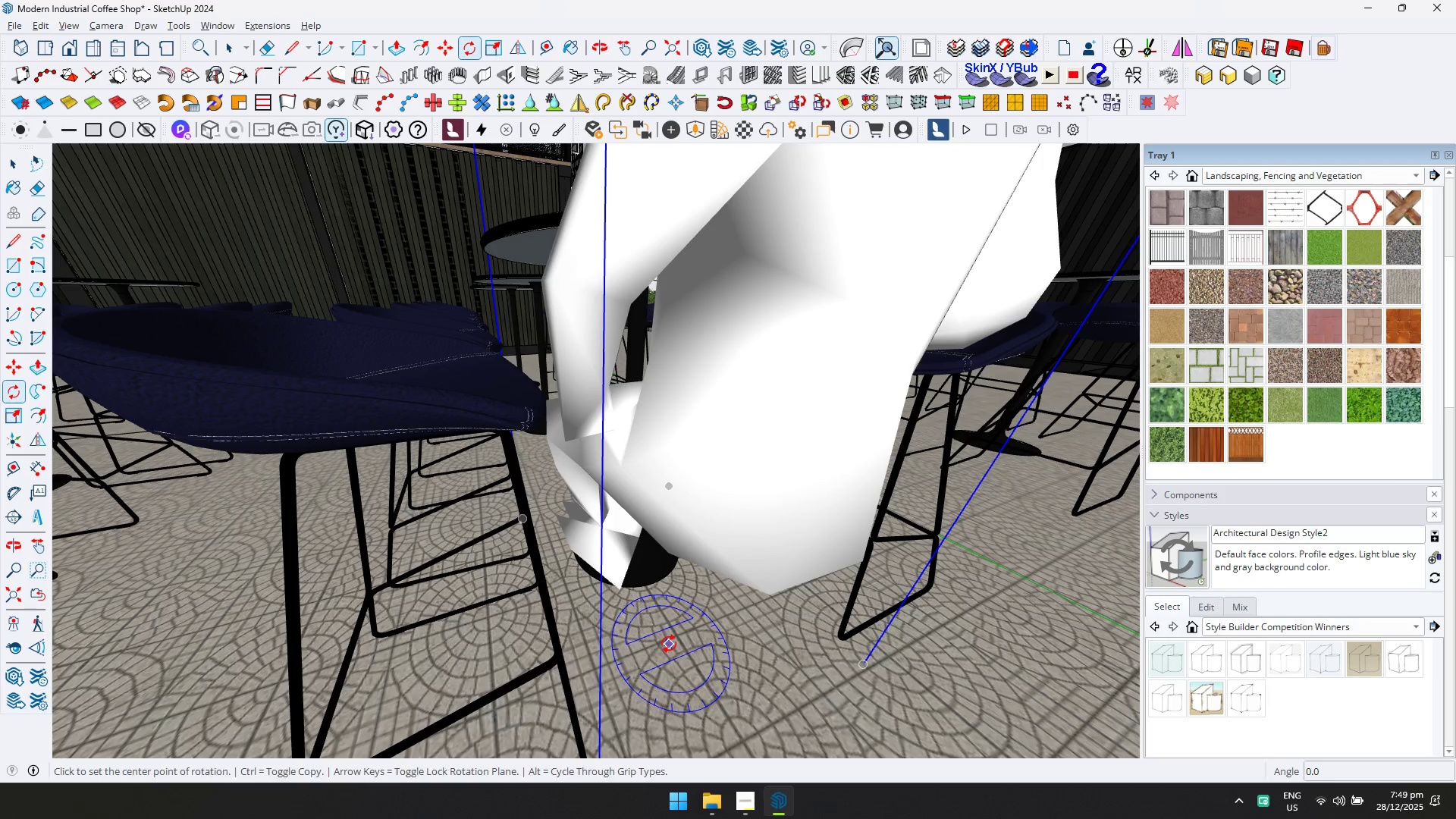 
double_click([735, 620])
 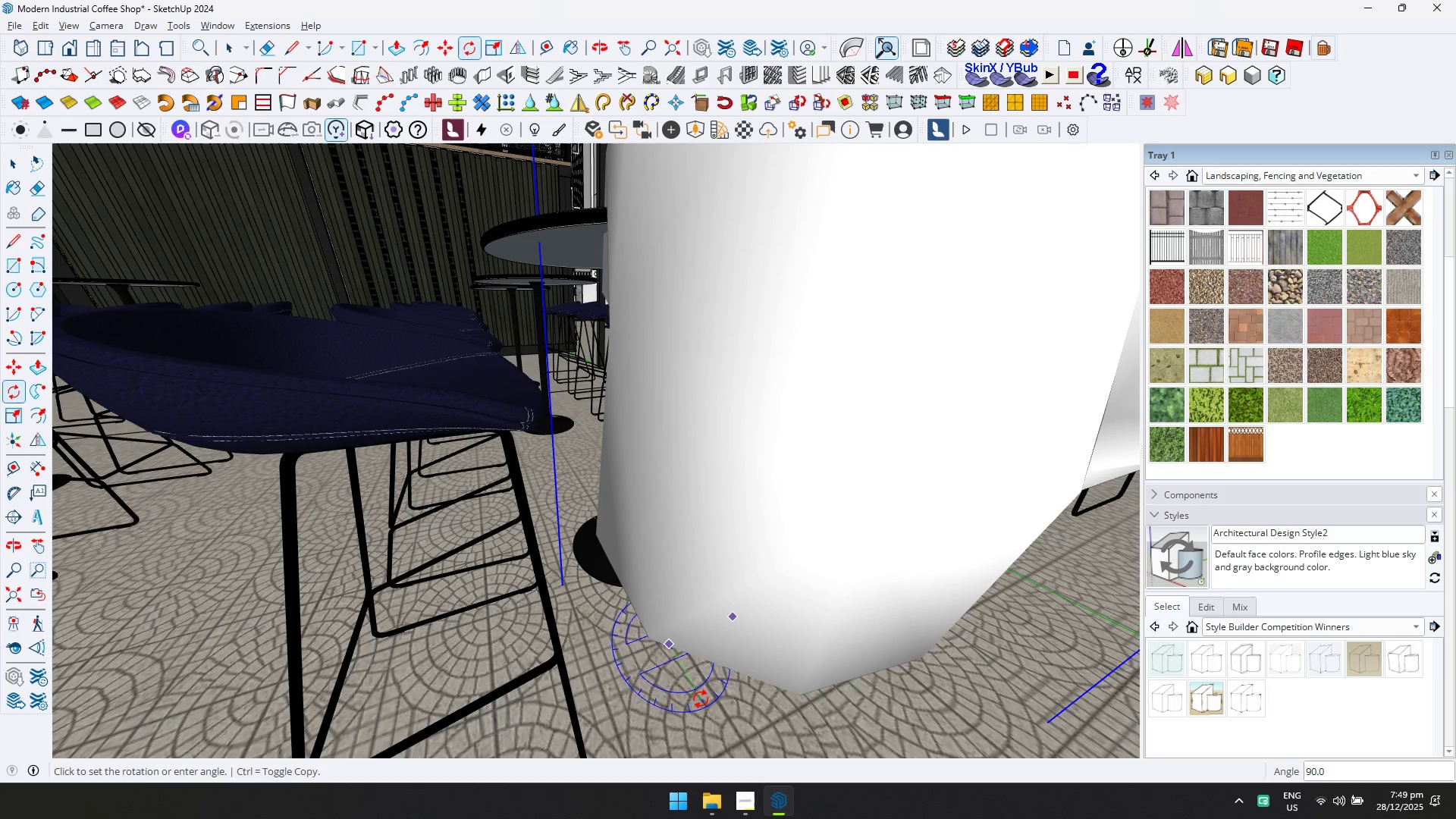 
left_click([701, 699])
 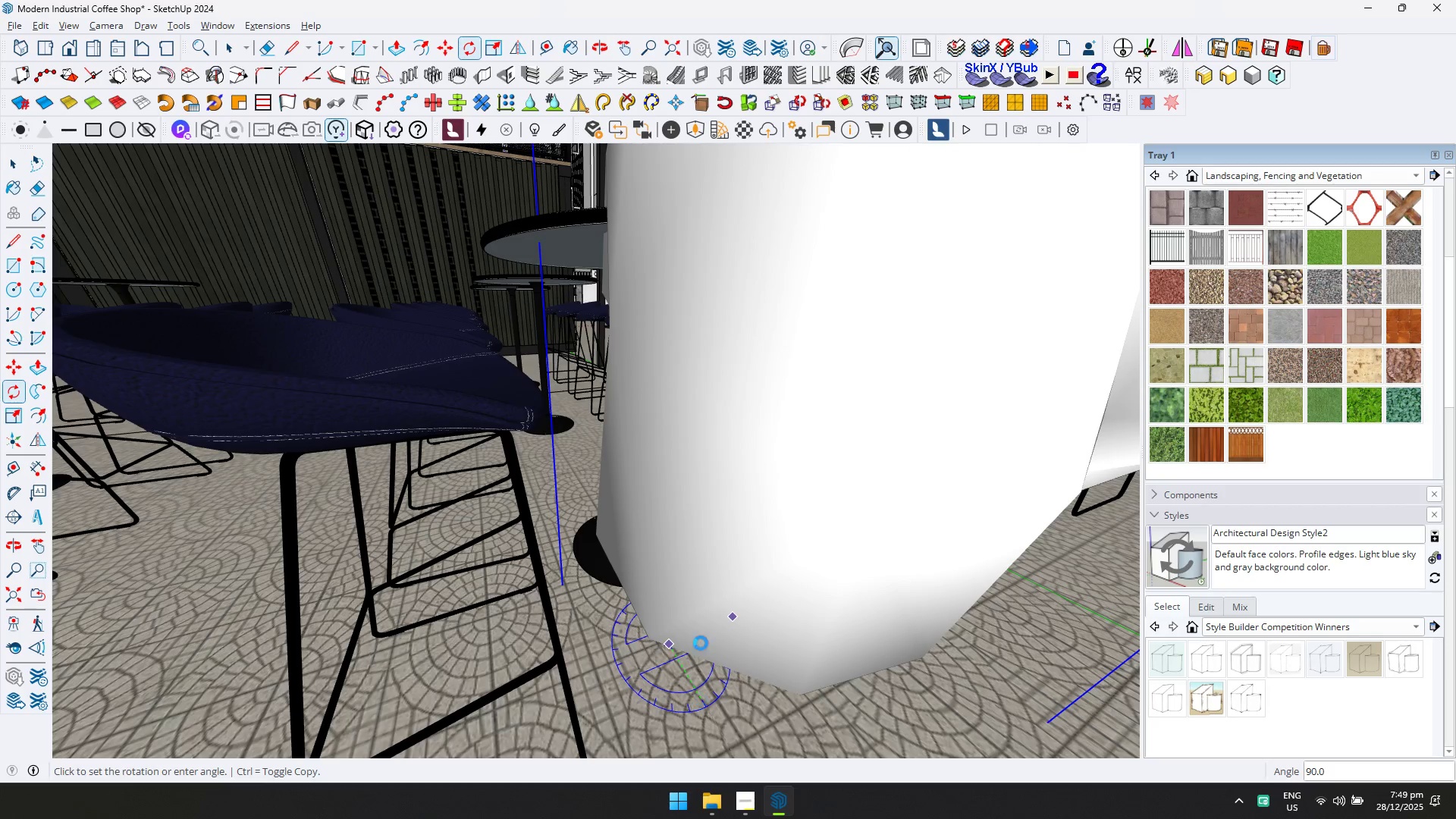 
scroll: coordinate [693, 598], scroll_direction: down, amount: 11.0
 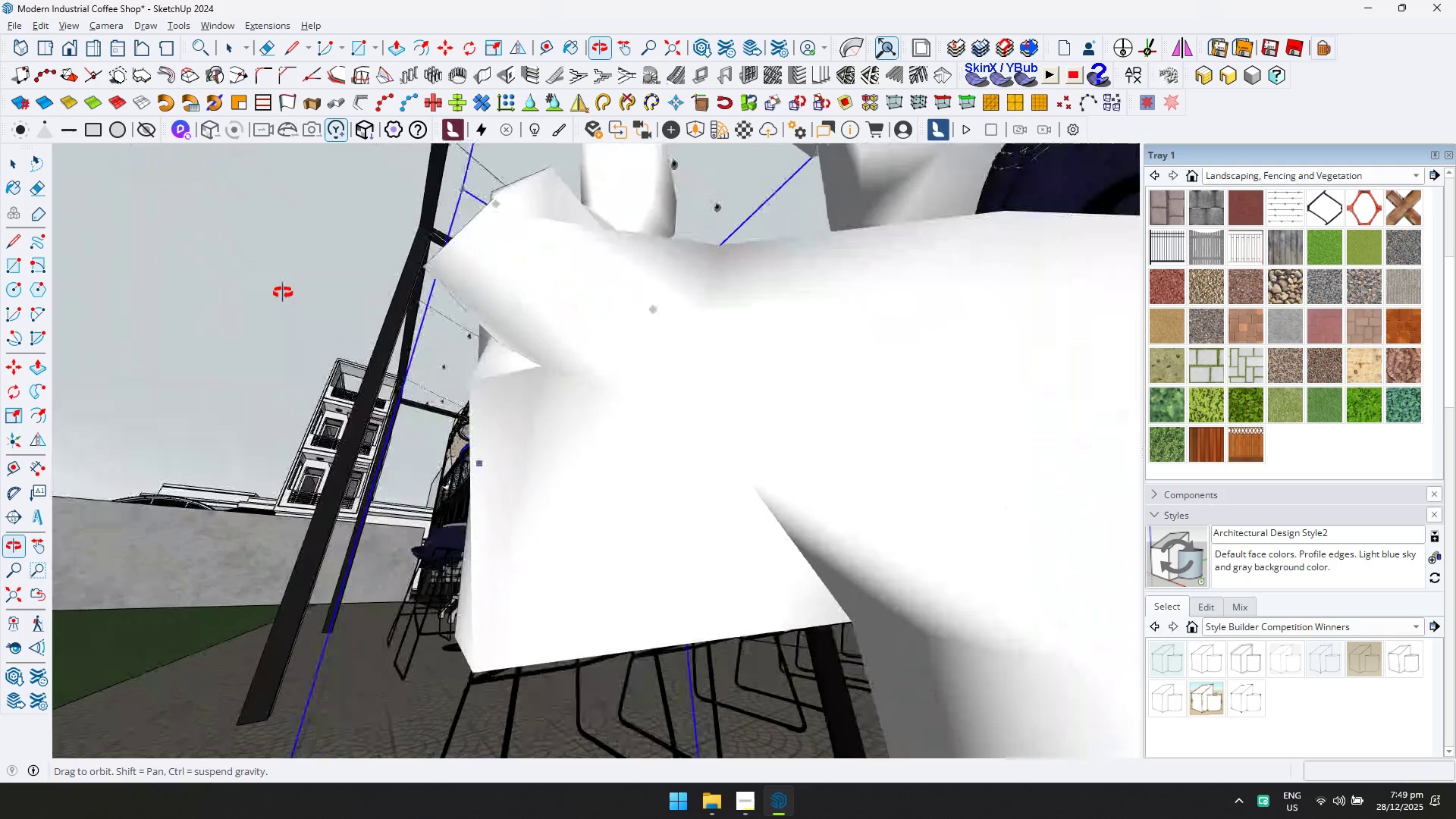 
key(M)
 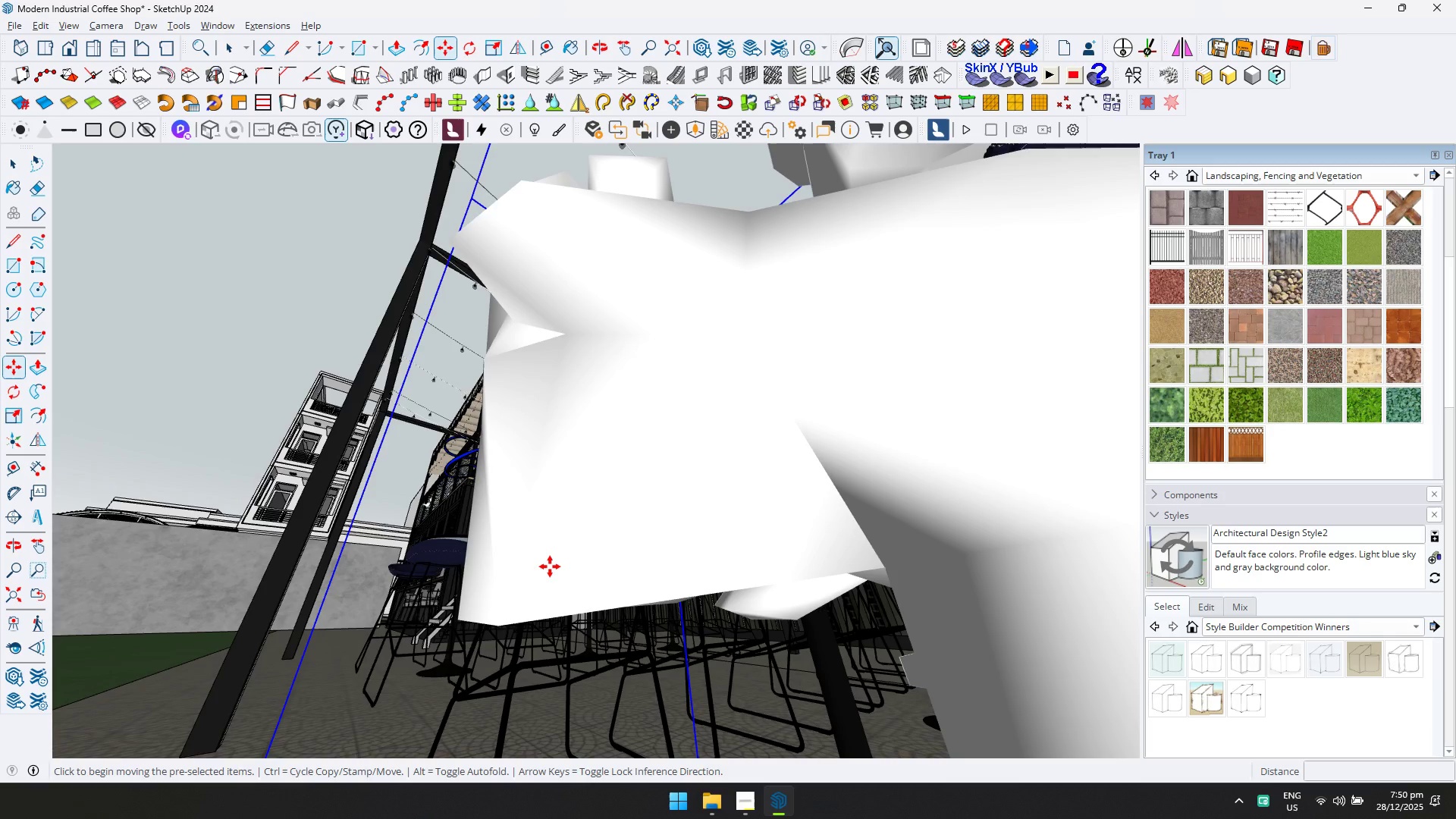 
wait(46.31)
 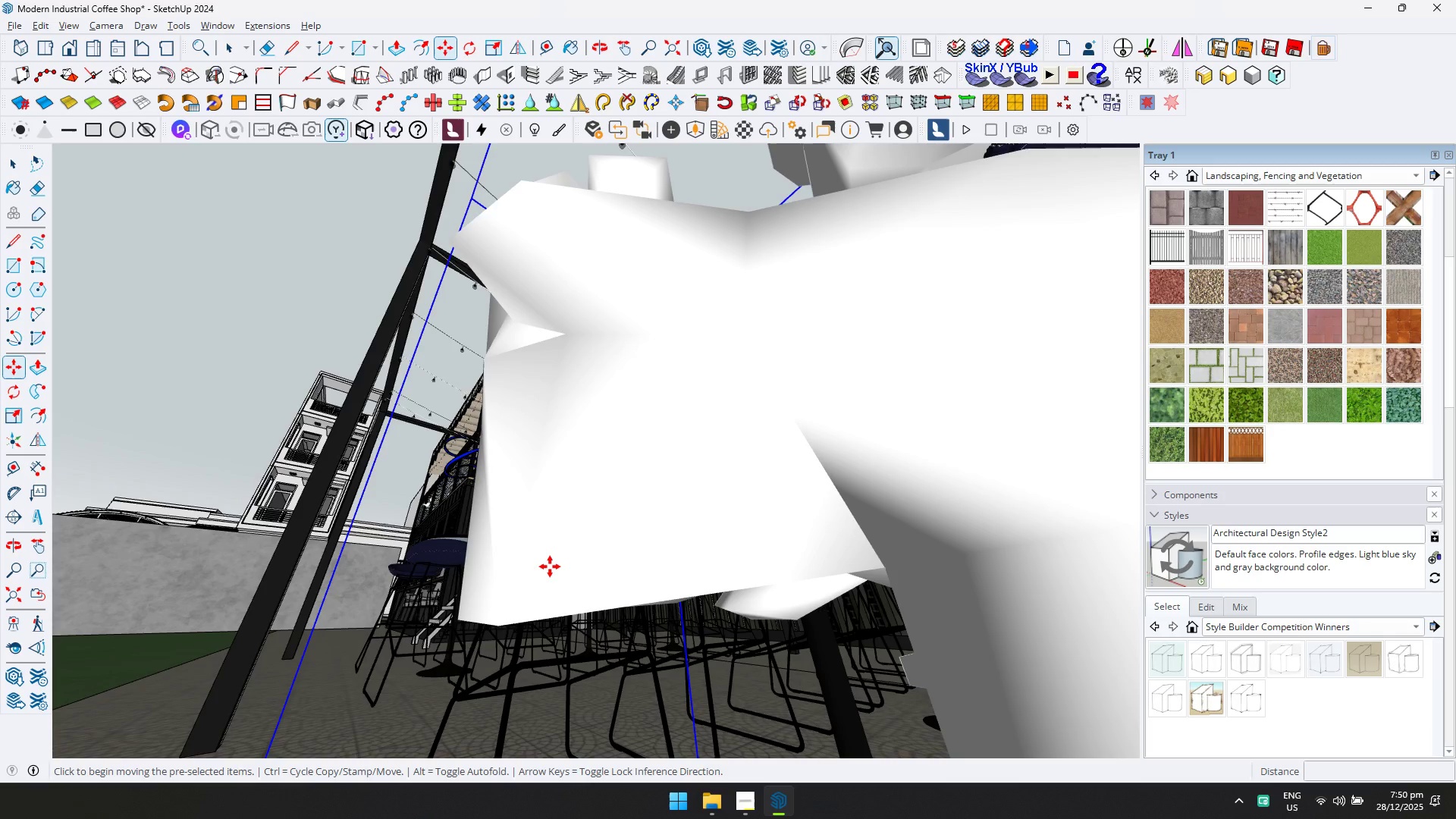 
scroll: coordinate [569, 527], scroll_direction: down, amount: 6.0
 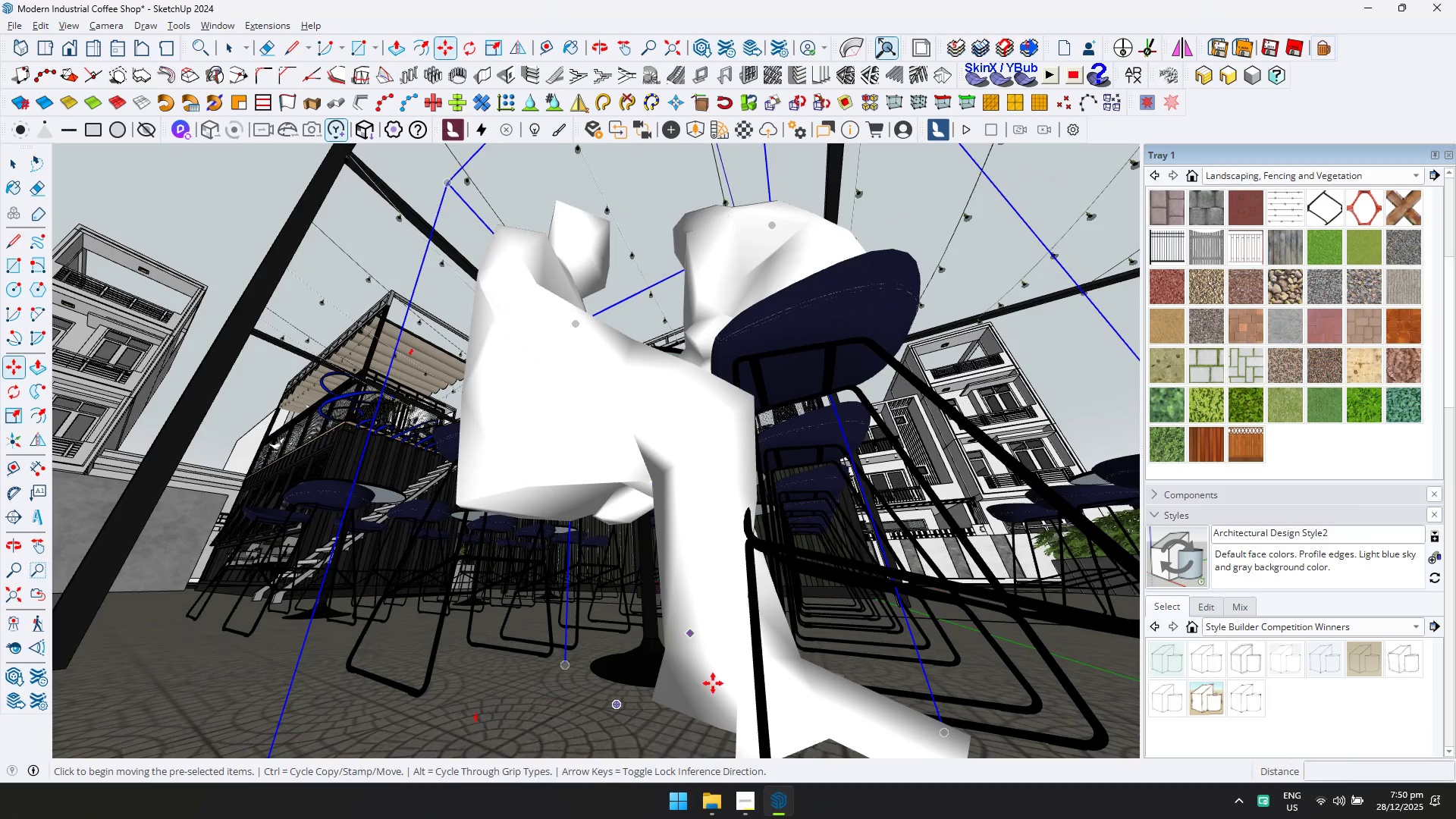 
wait(5.34)
 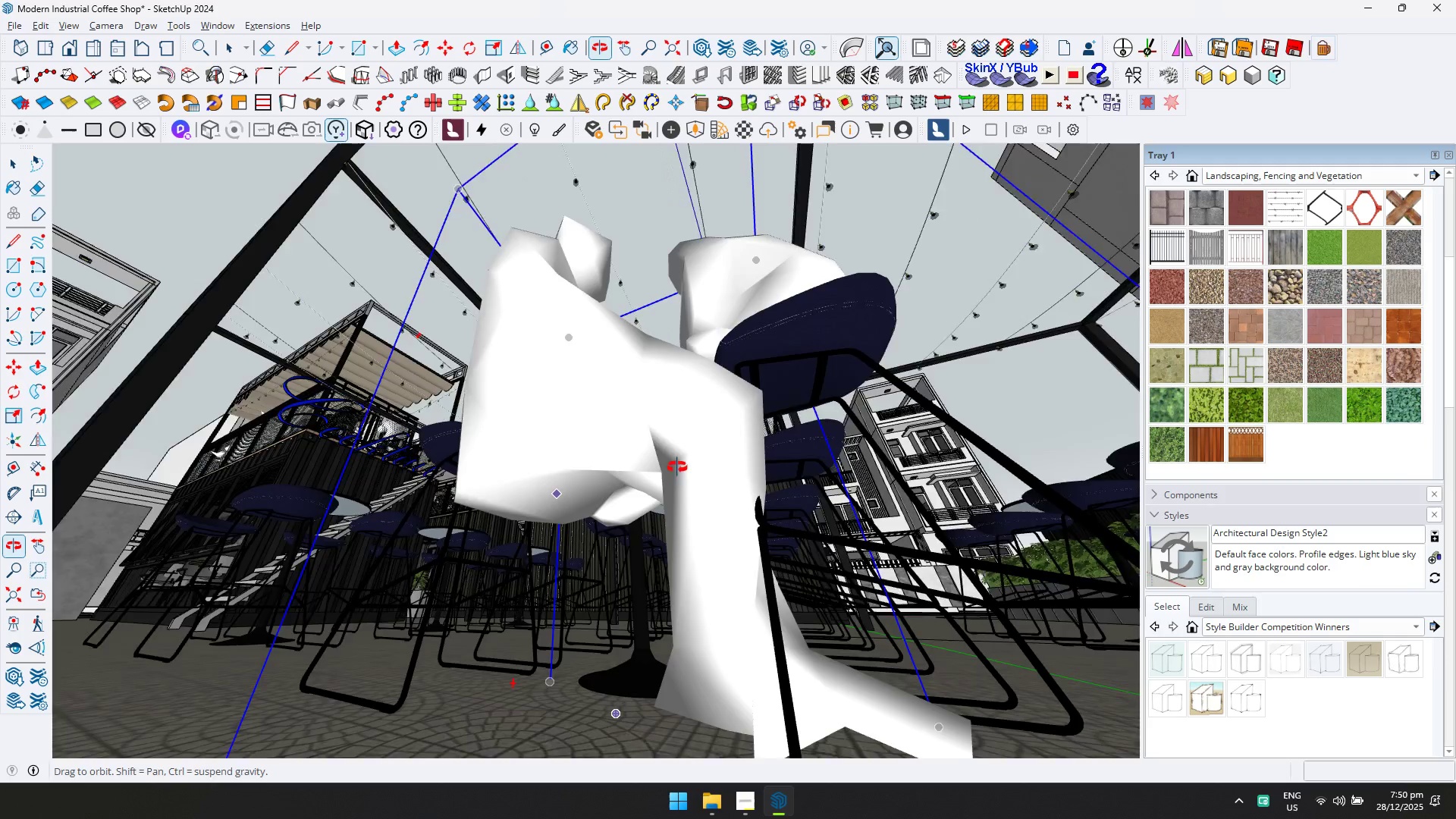 
left_click([516, 485])
 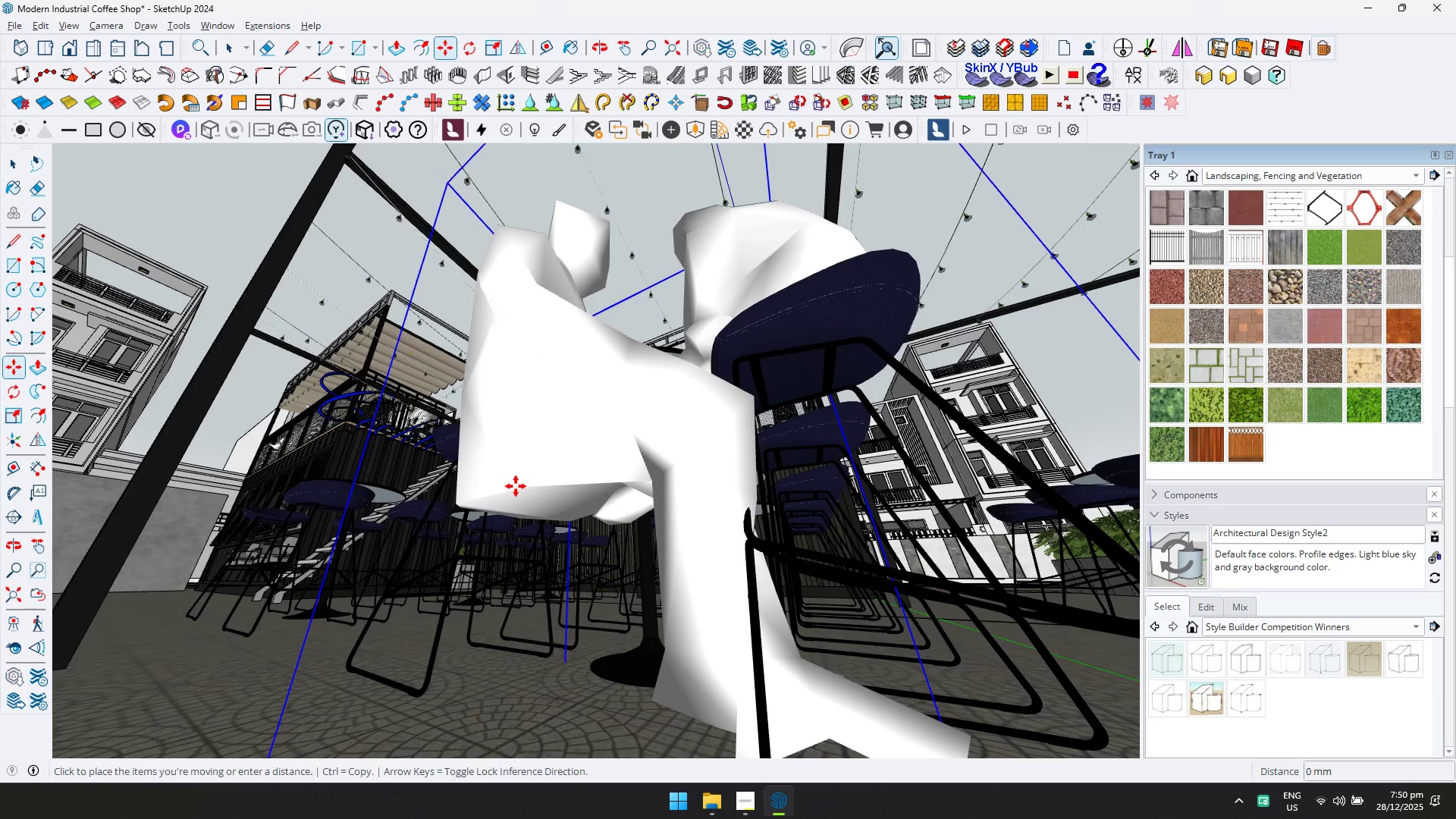 
key(ArrowUp)
 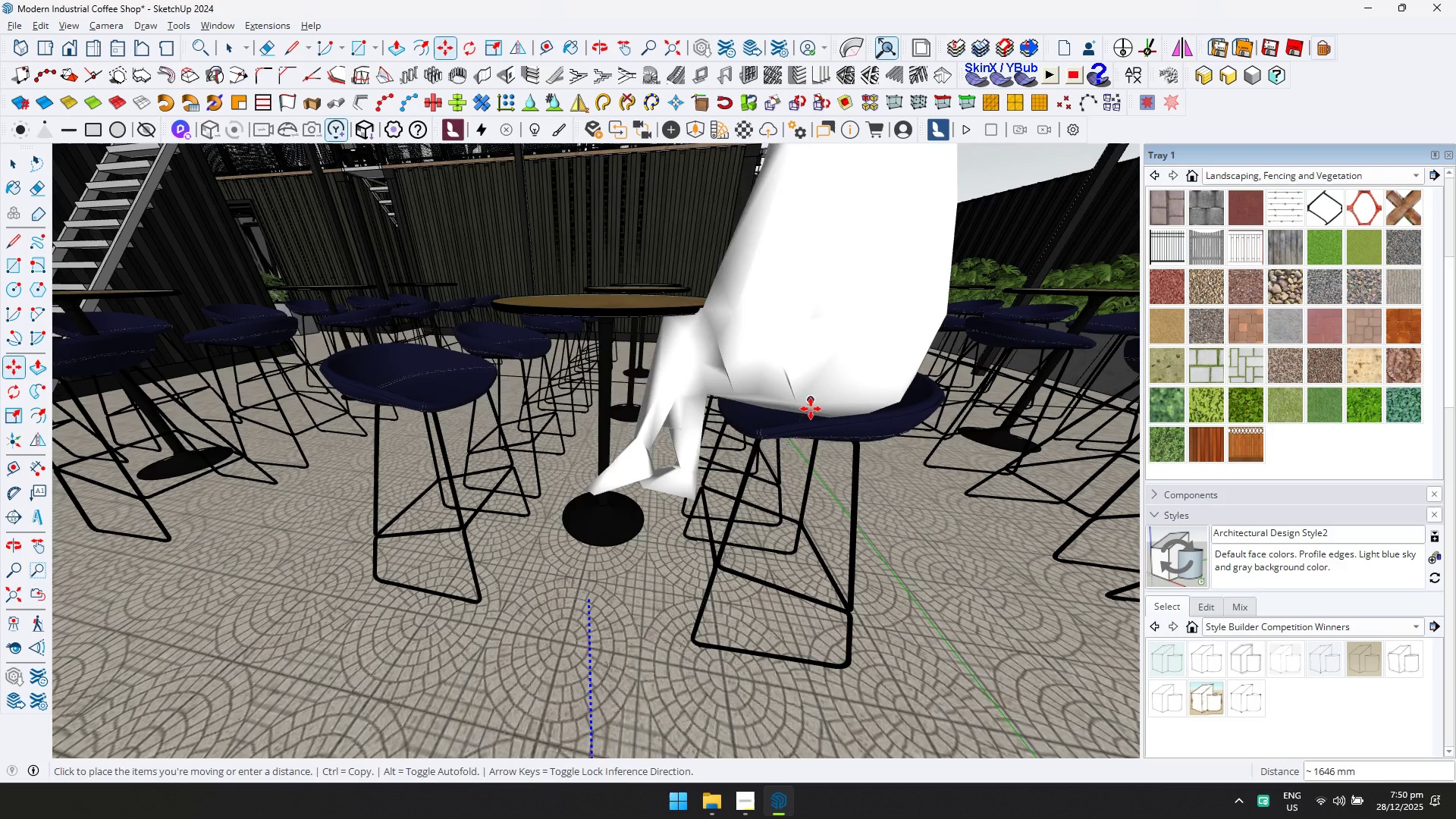 
left_click([791, 416])
 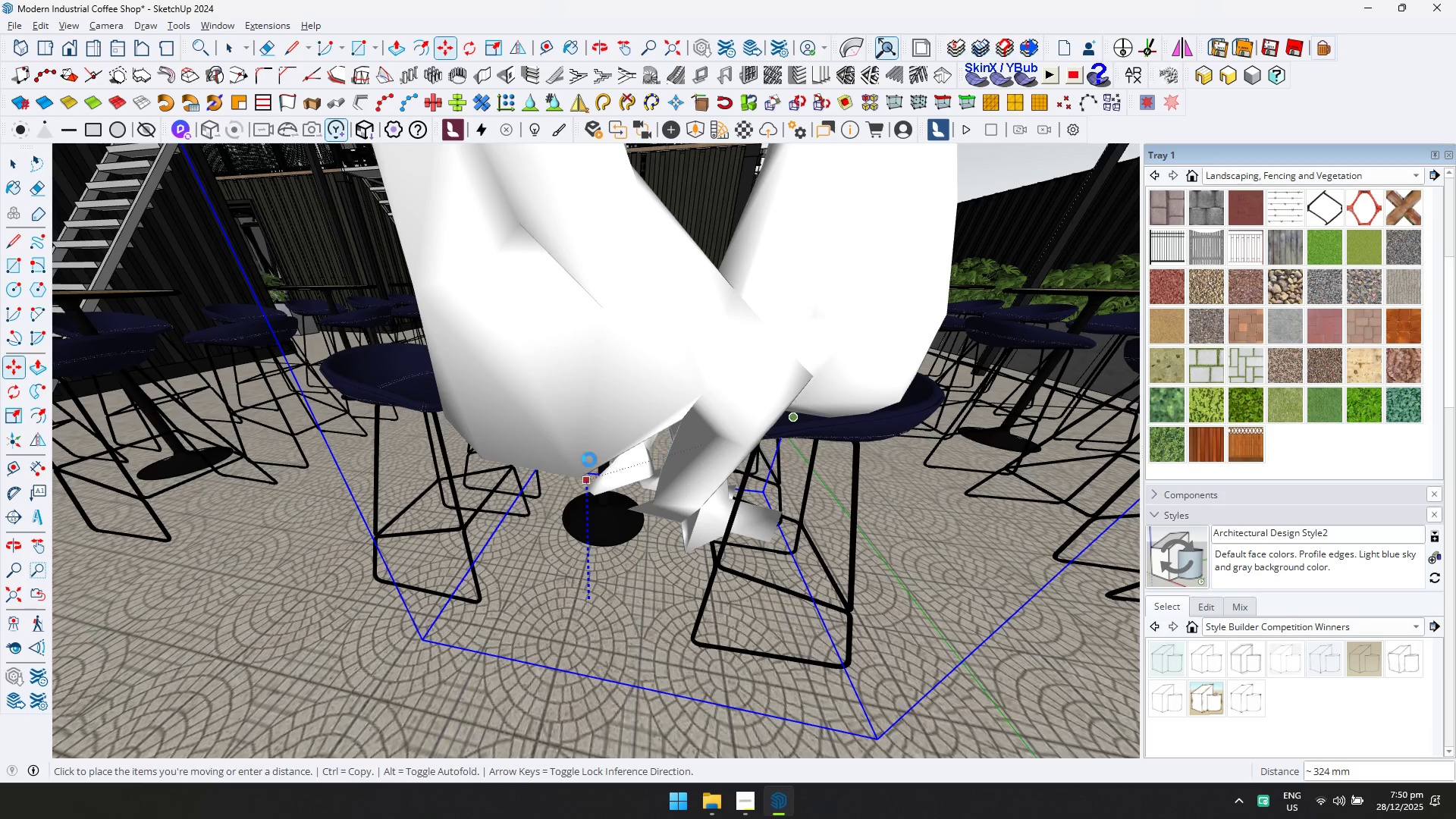 
scroll: coordinate [529, 518], scroll_direction: down, amount: 11.0
 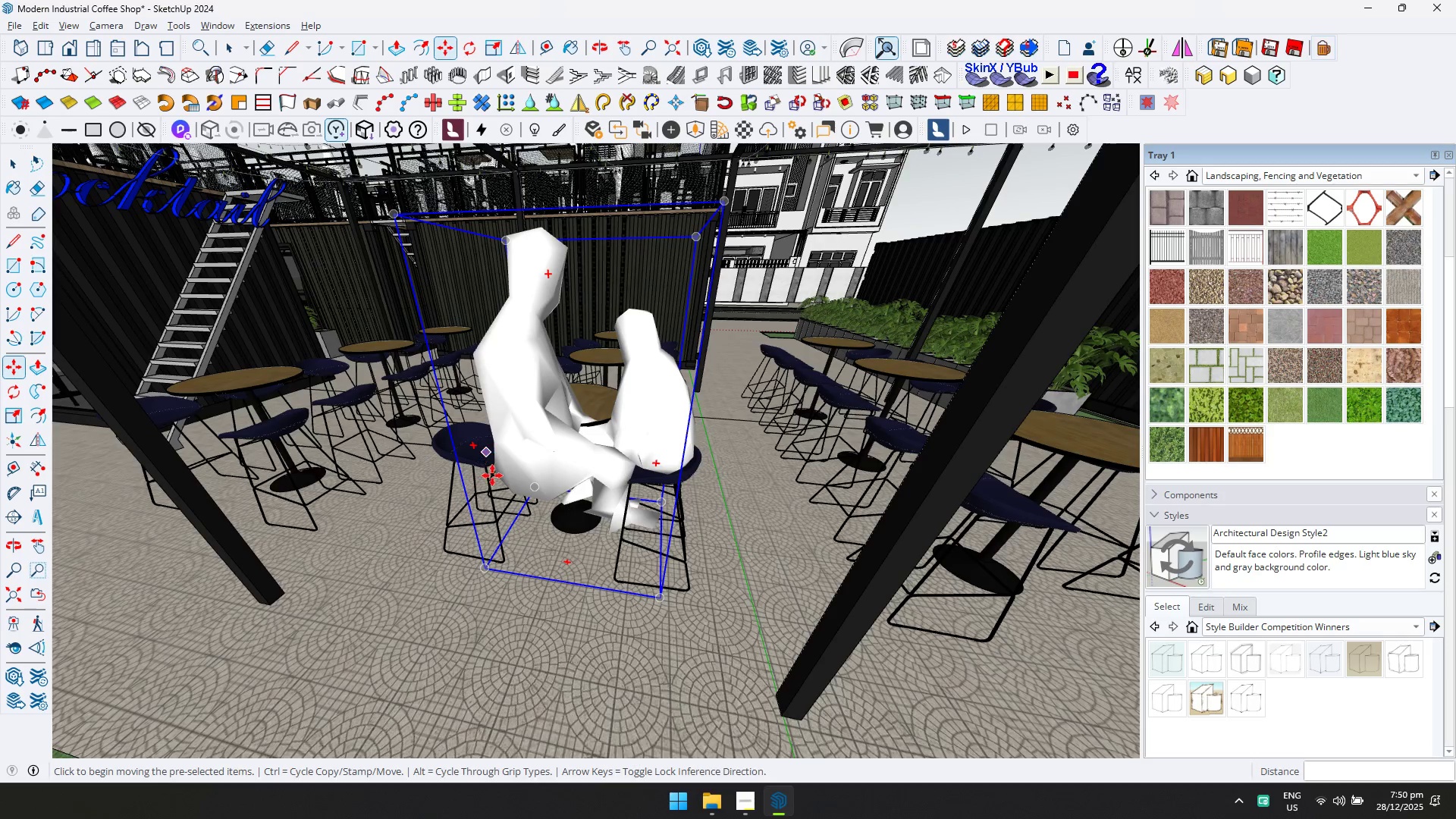 
left_click([633, 585])
 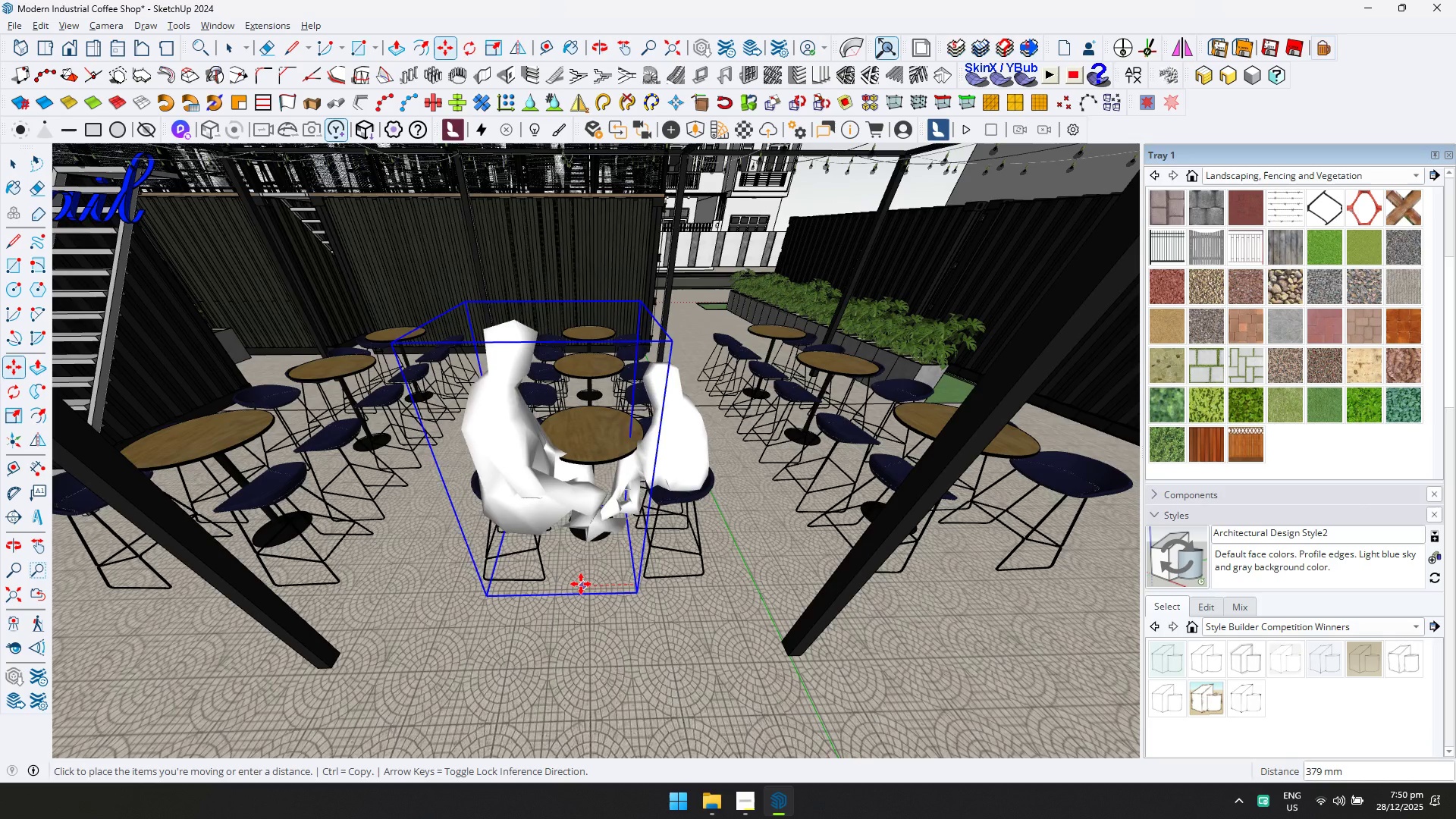 
scroll: coordinate [516, 513], scroll_direction: down, amount: 1.0
 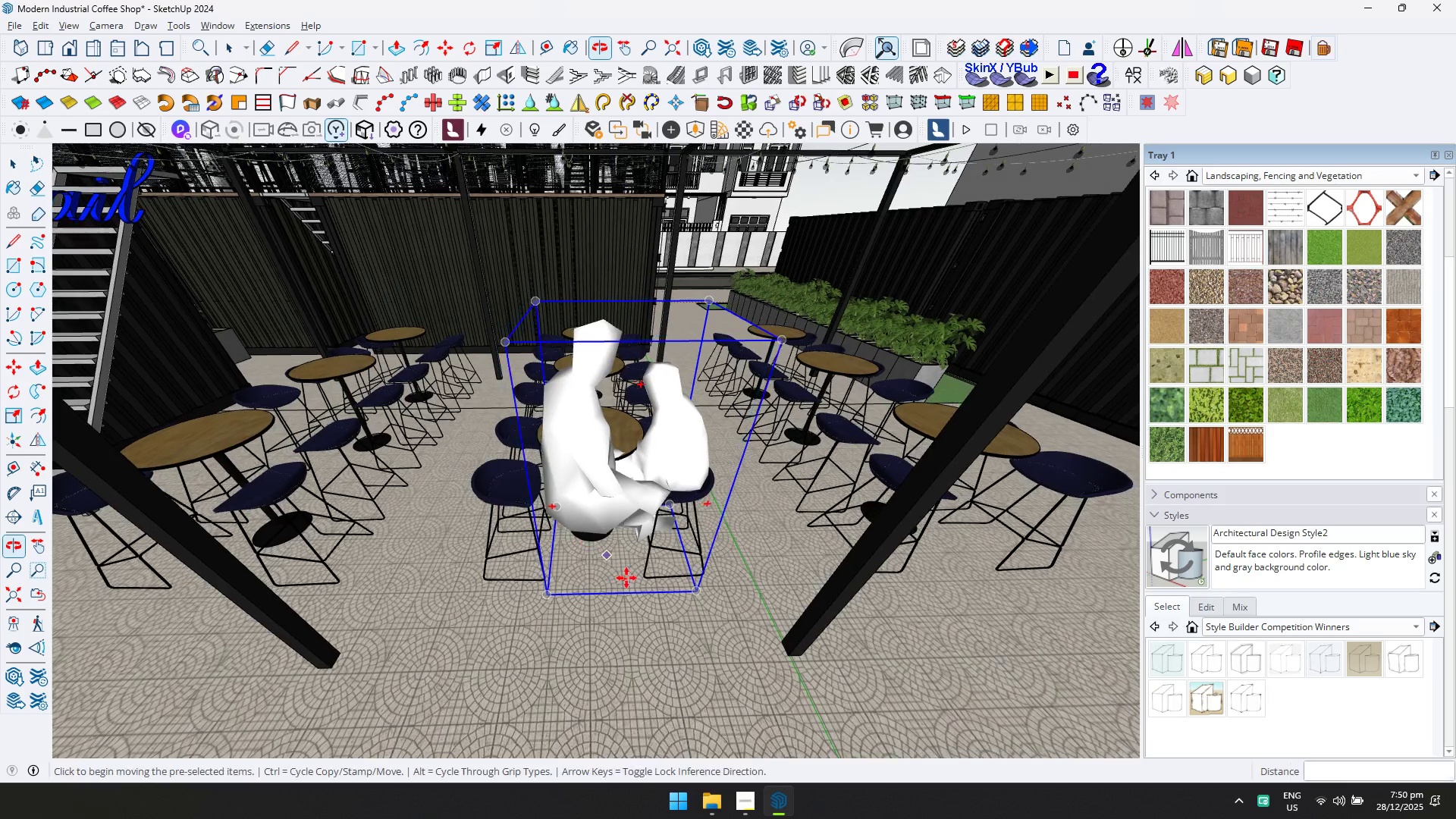 
left_click([579, 584])
 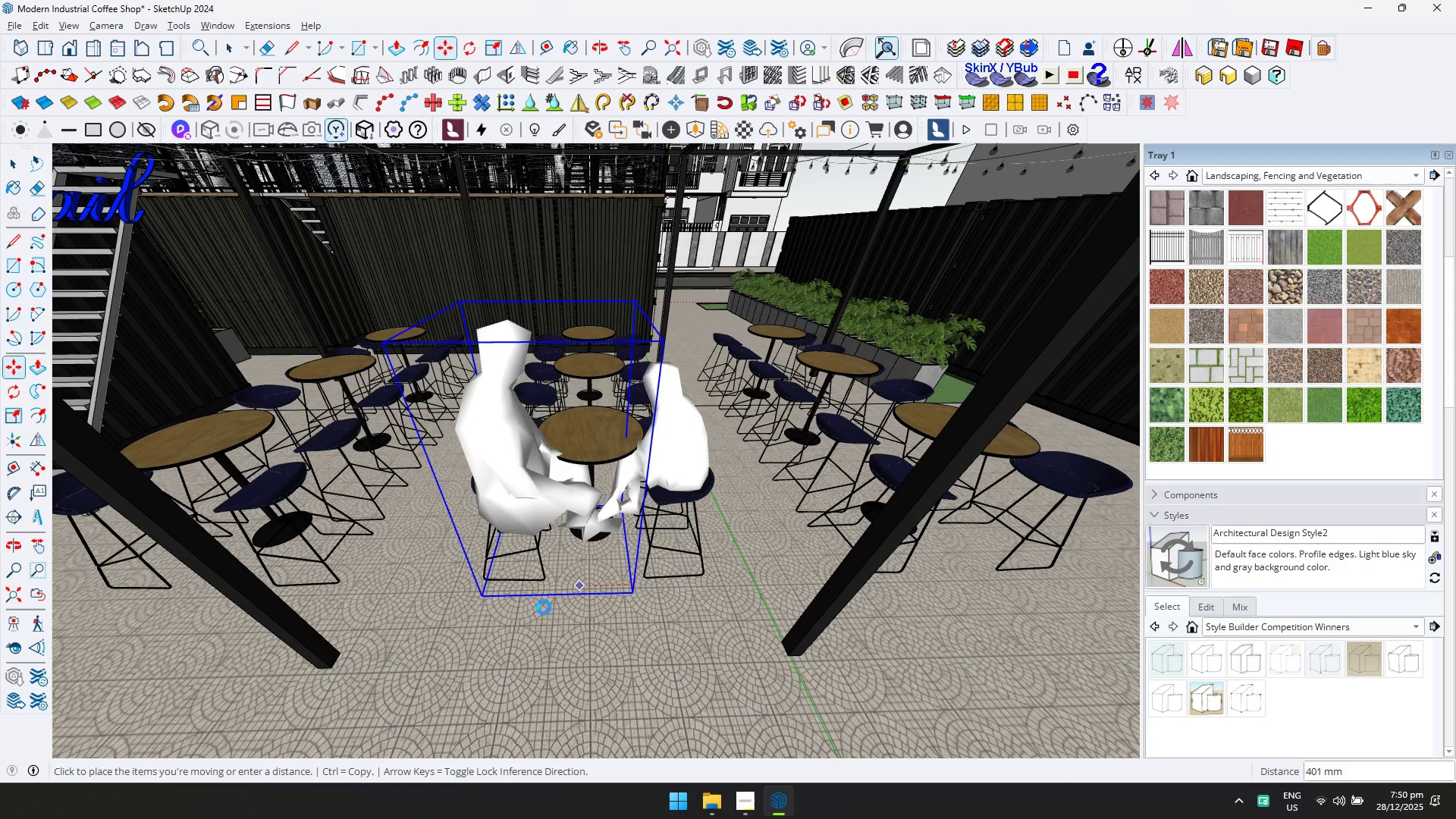 
left_click([544, 608])
 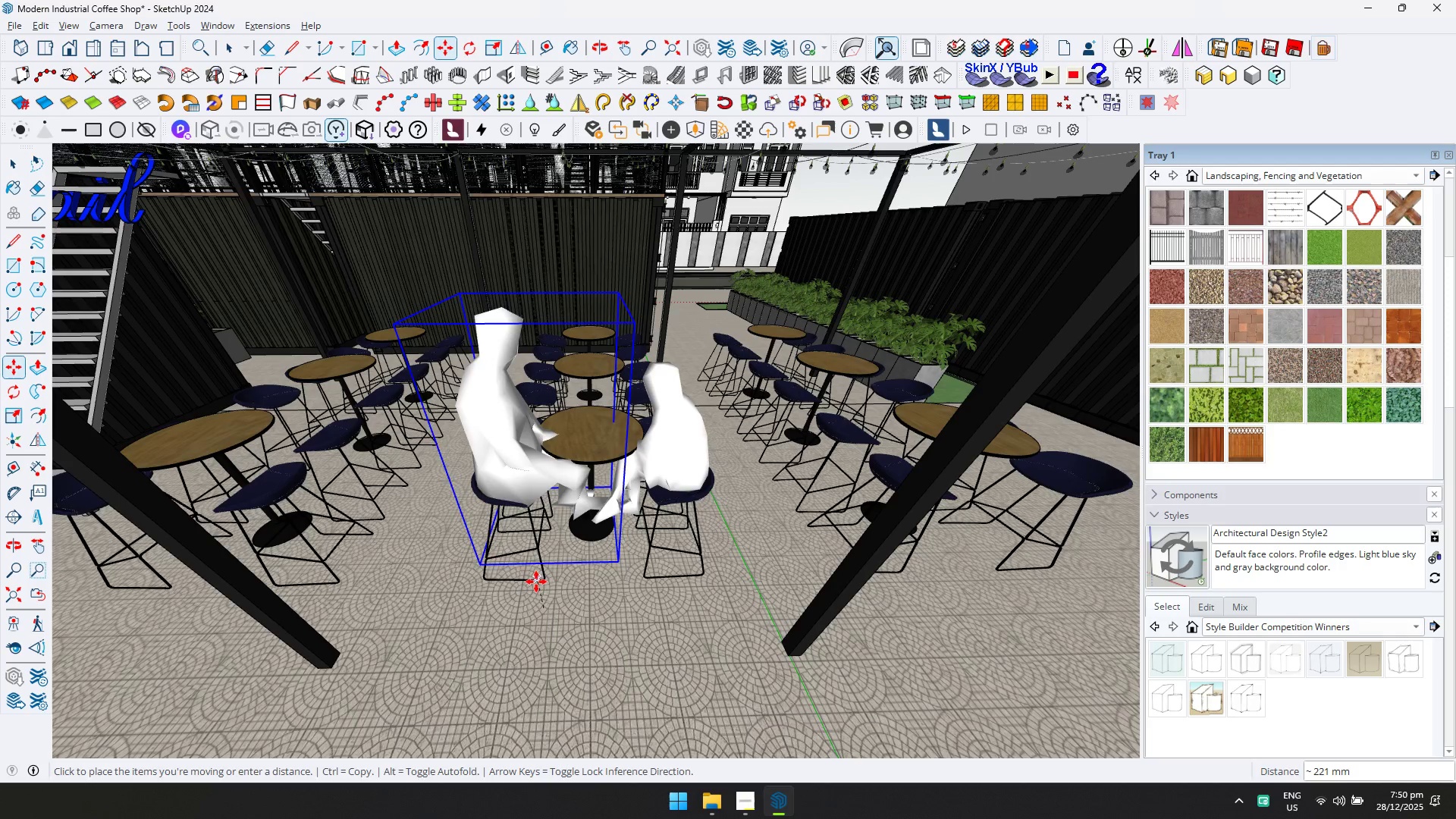 
left_click([535, 583])
 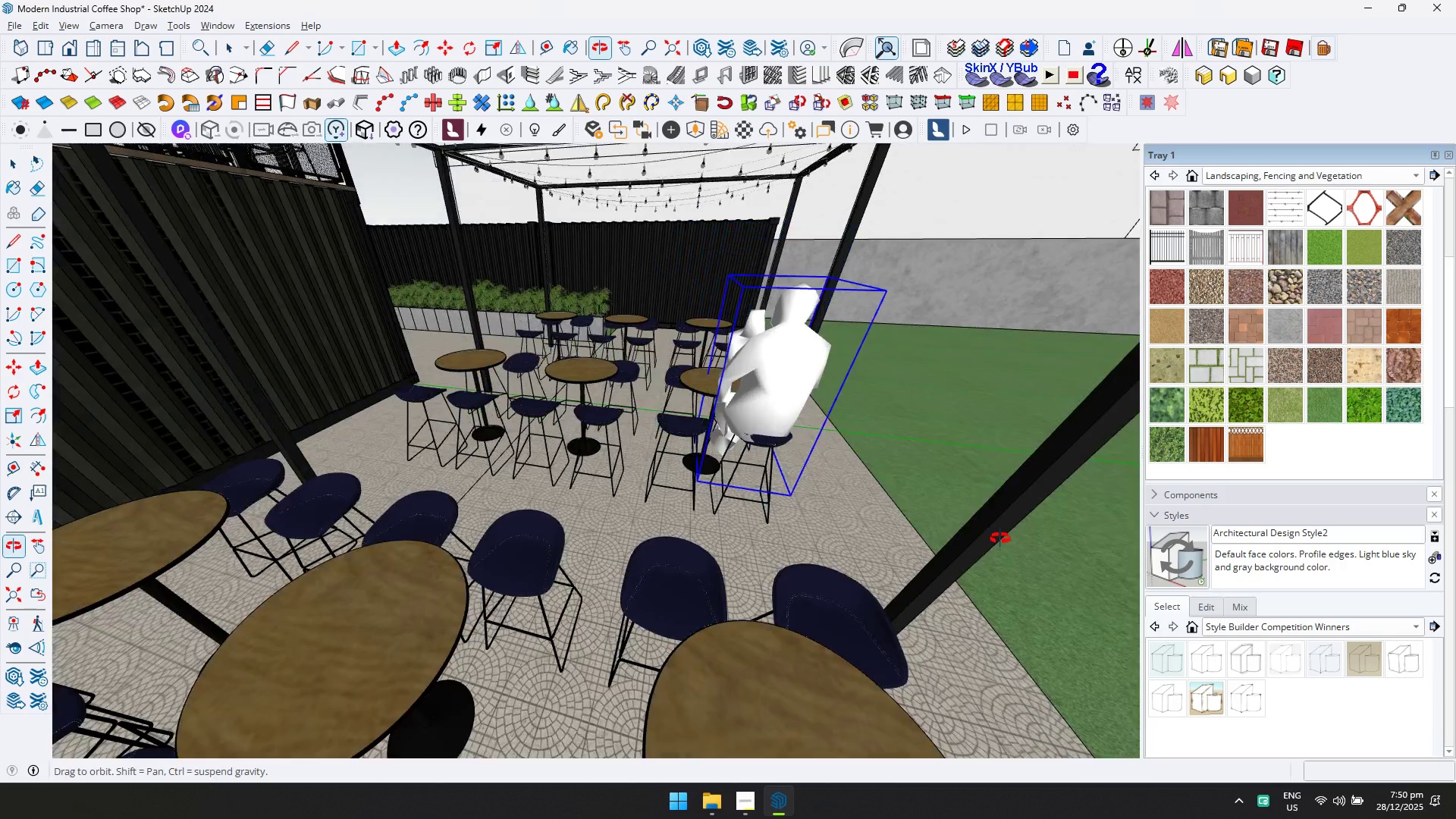 
scroll: coordinate [610, 500], scroll_direction: down, amount: 9.0
 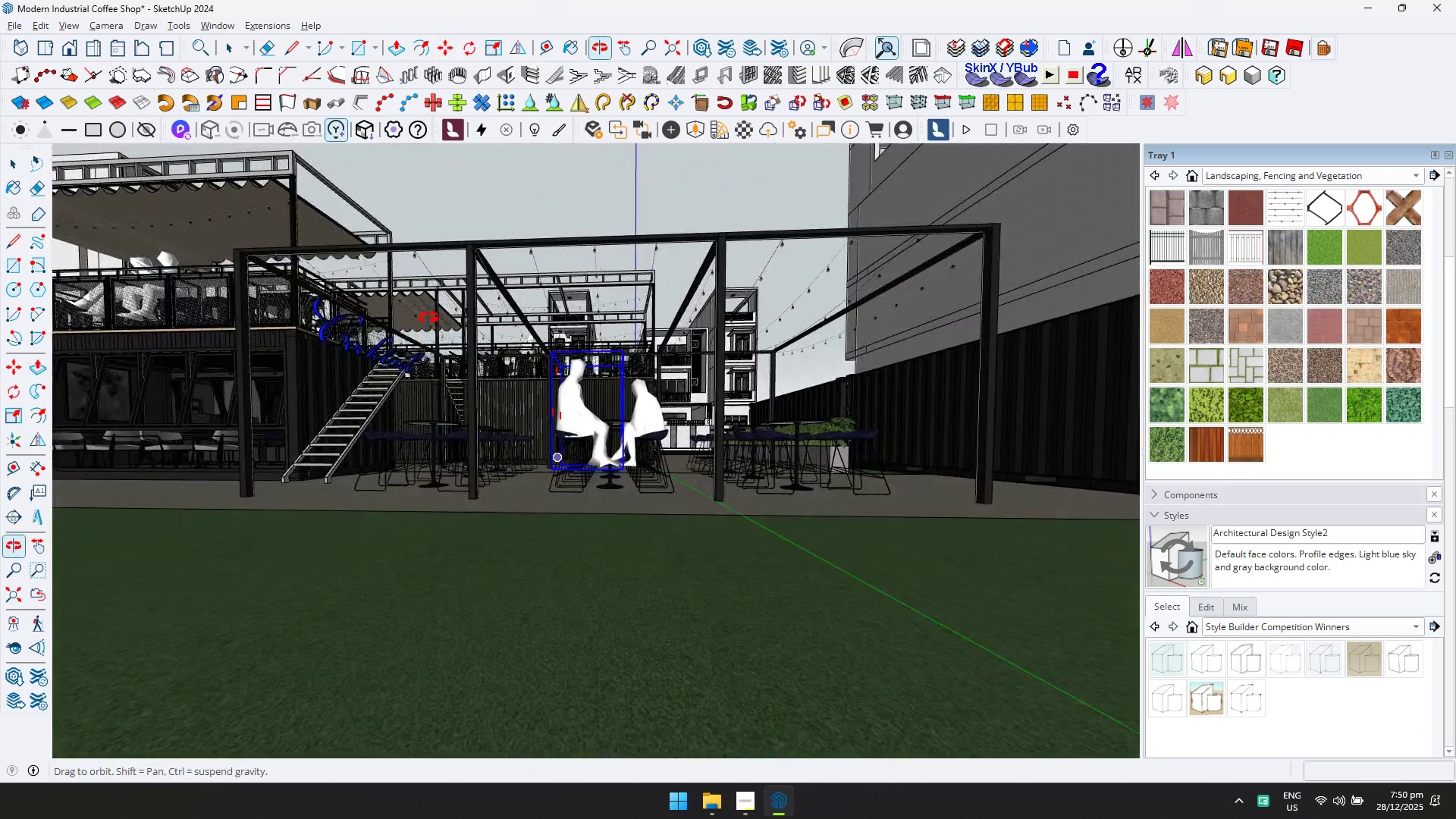 
scroll: coordinate [565, 432], scroll_direction: up, amount: 20.0
 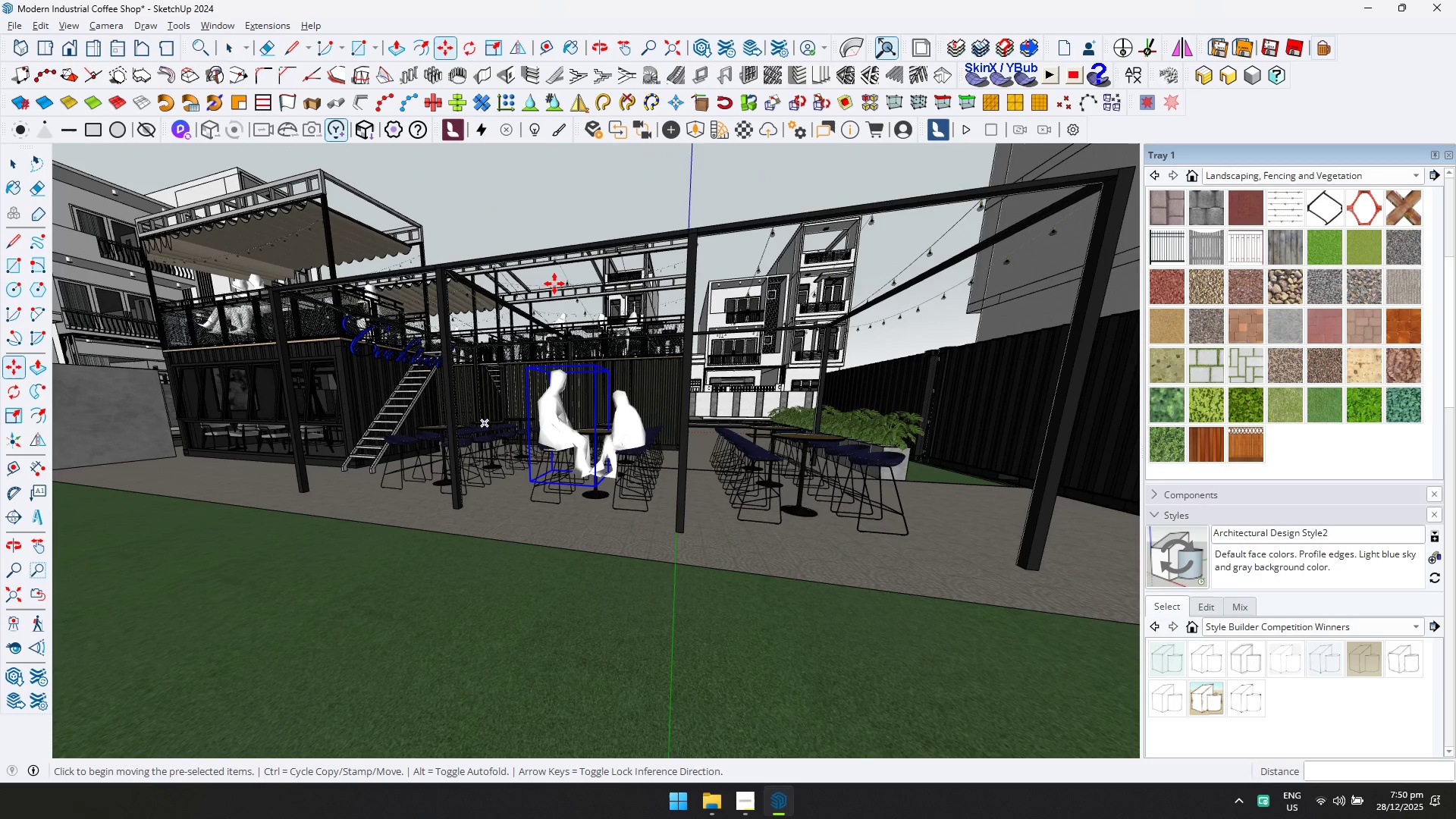 
key(Delete)
 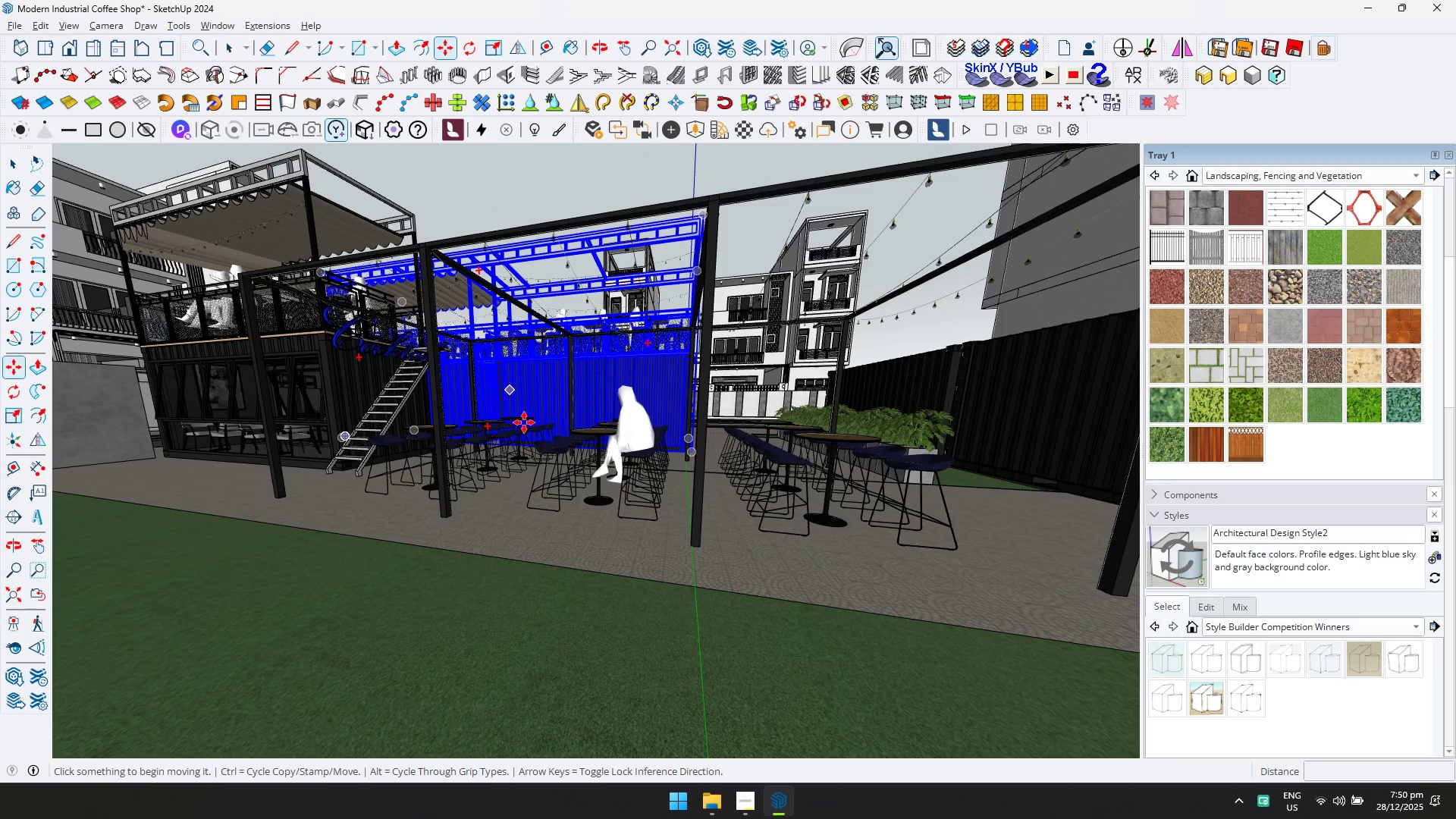 
key(Space)
 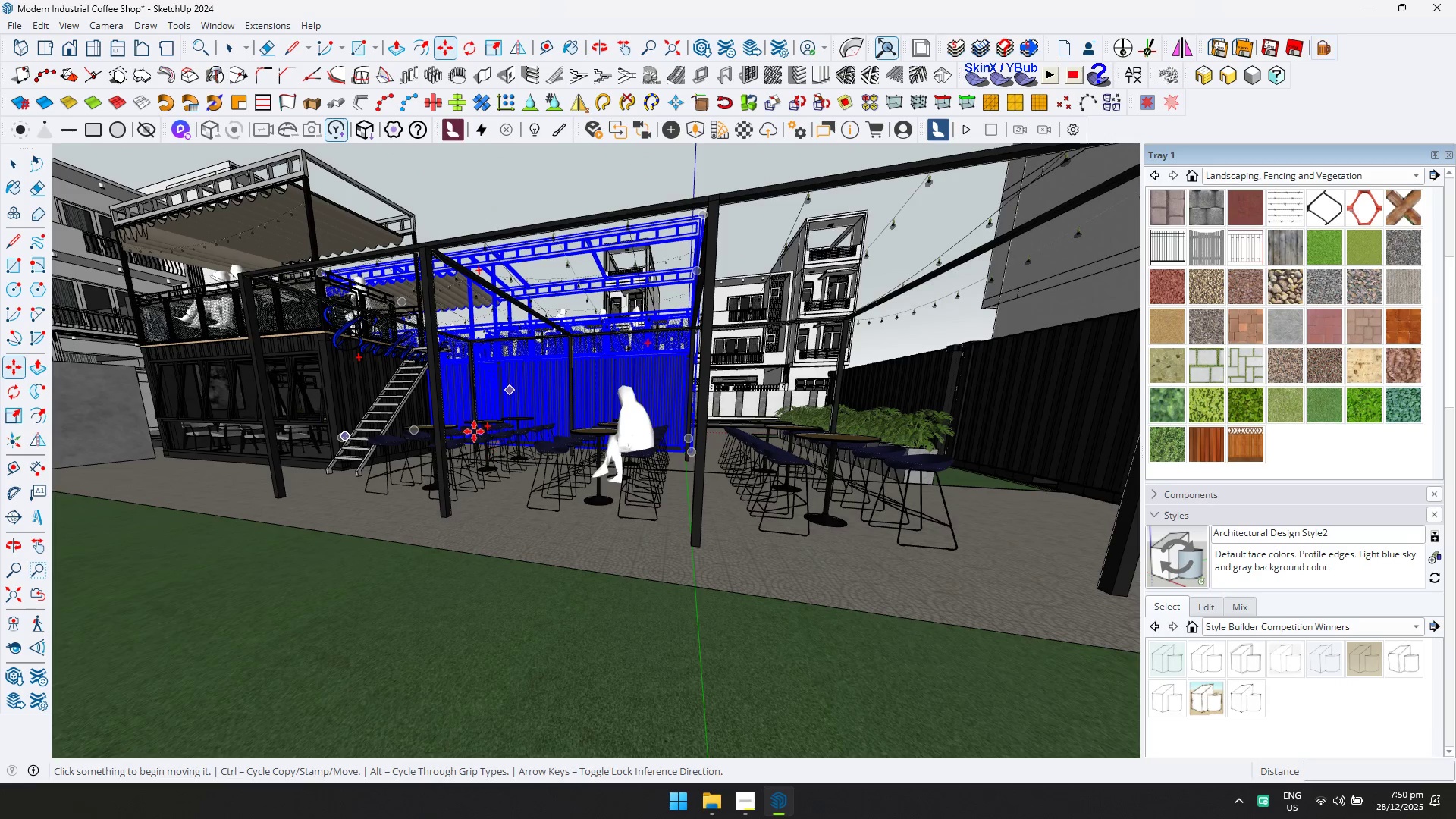 
hold_key(key=ShiftLeft, duration=0.69)
scroll: coordinate [290, 328], scroll_direction: down, amount: 4.0
 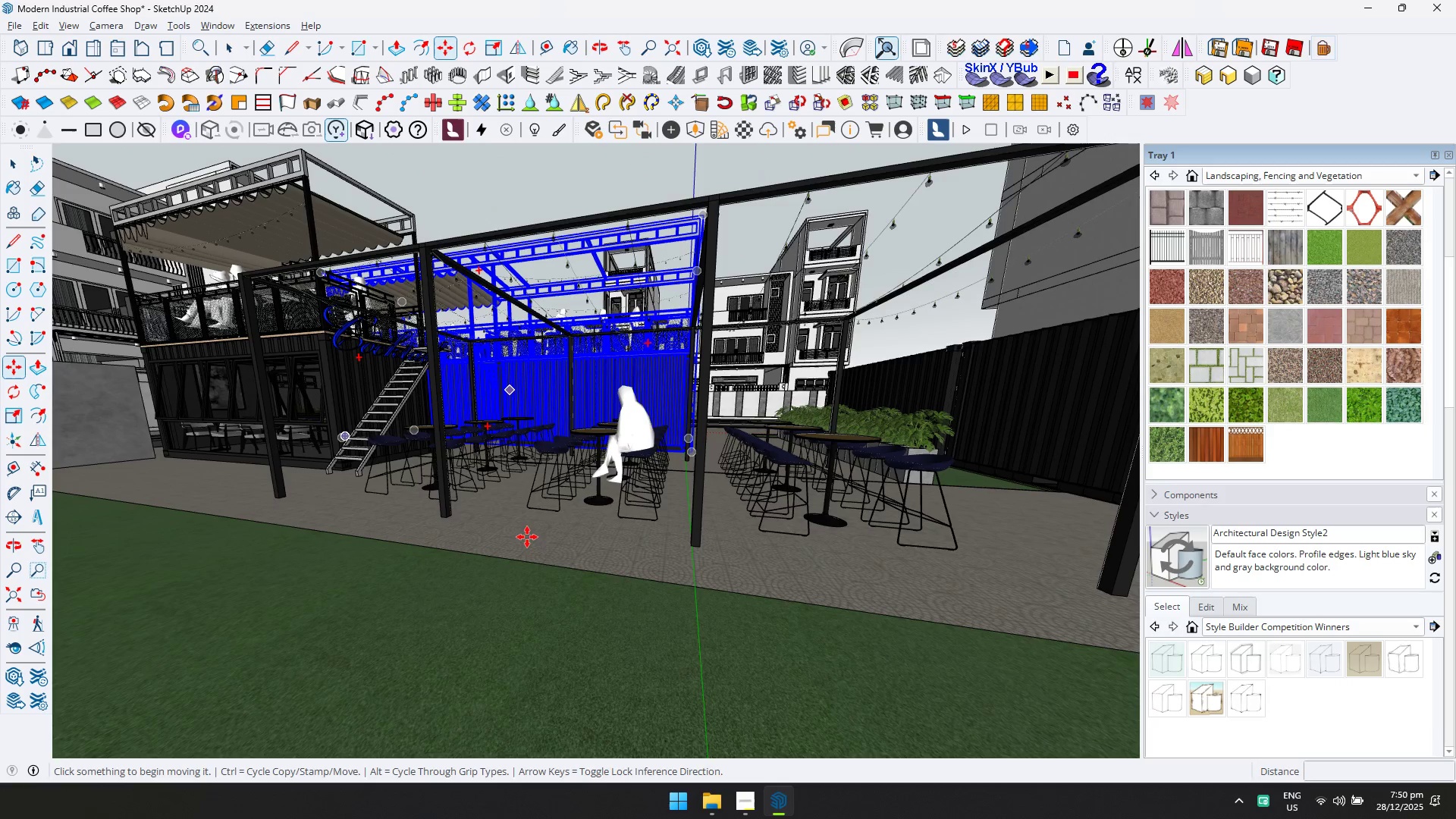 
key(Shift+ShiftLeft)
 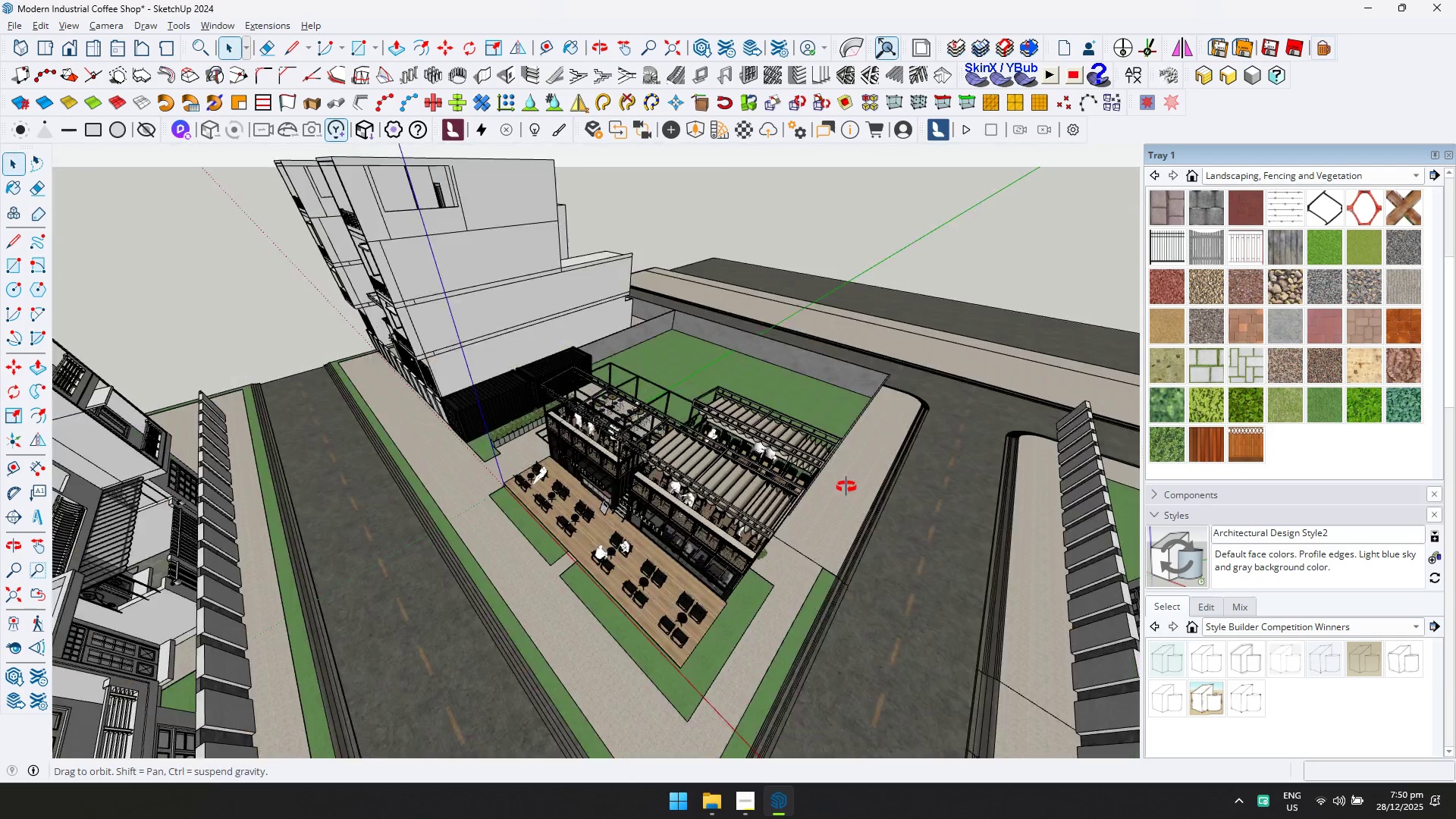 
scroll: coordinate [203, 359], scroll_direction: down, amount: 13.0
 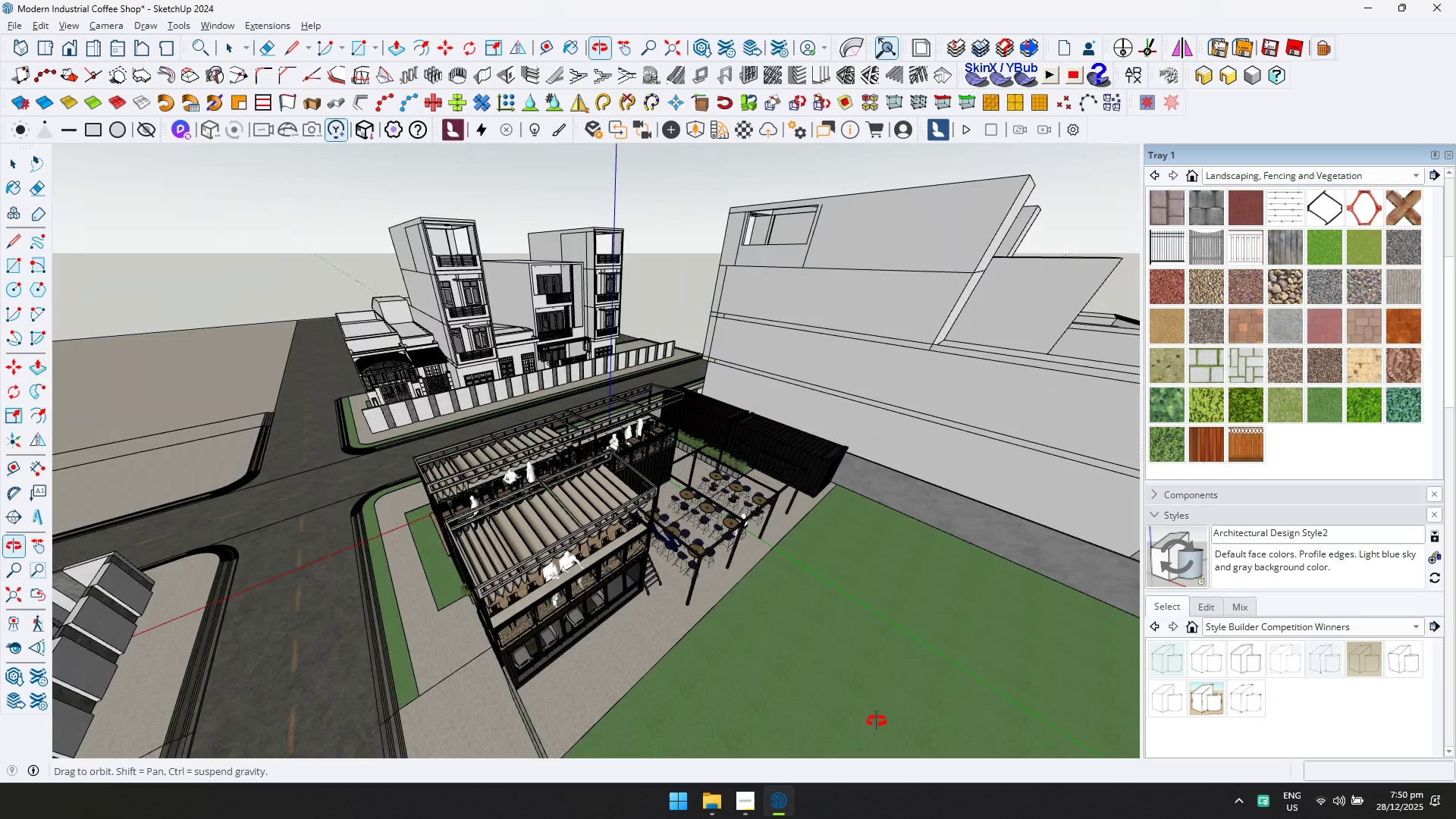 
scroll: coordinate [579, 532], scroll_direction: up, amount: 11.0
 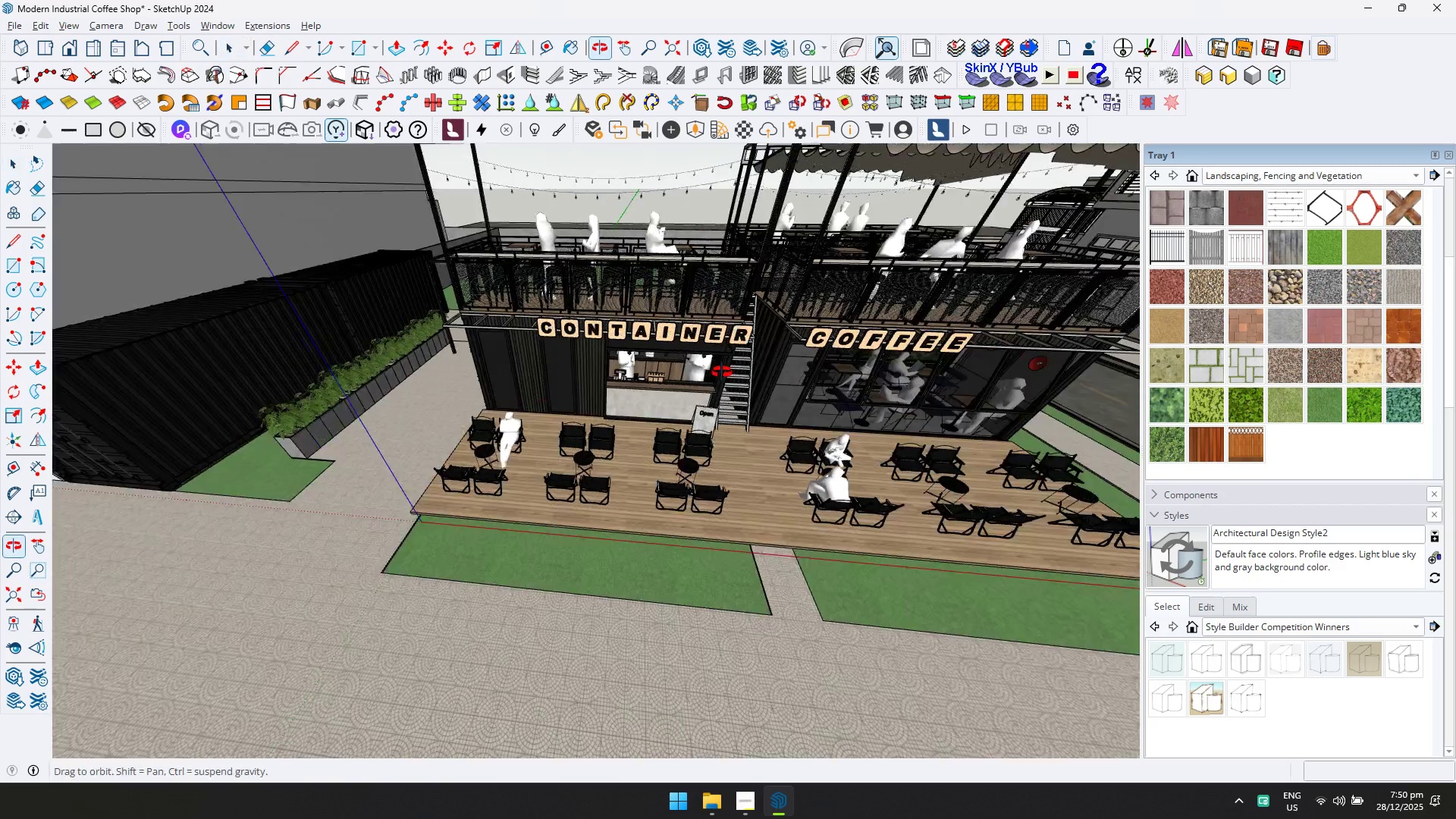 
key(Shift+ShiftLeft)
 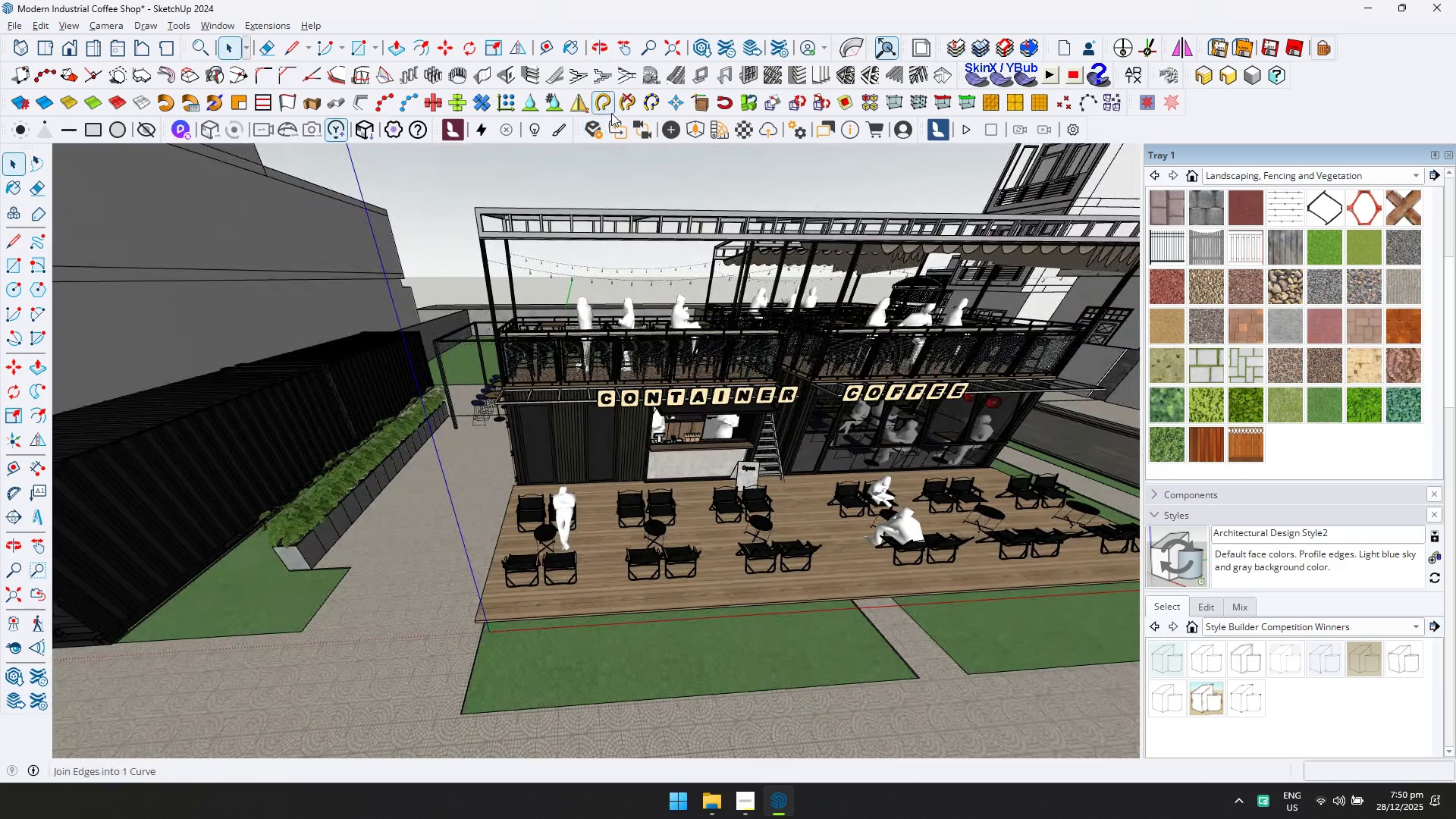 
left_click([700, 125])
 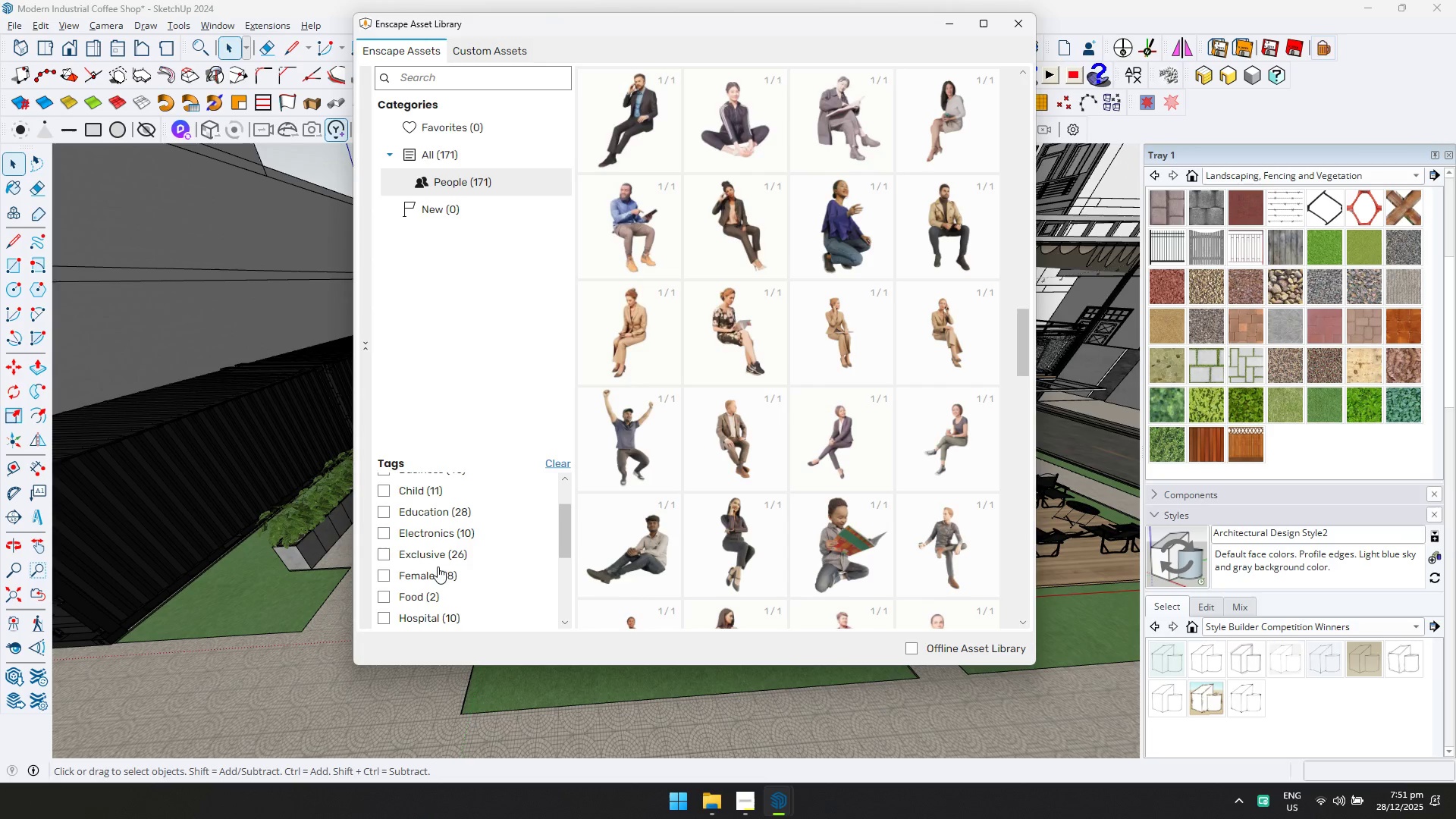 
scroll: coordinate [492, 550], scroll_direction: up, amount: 3.0
 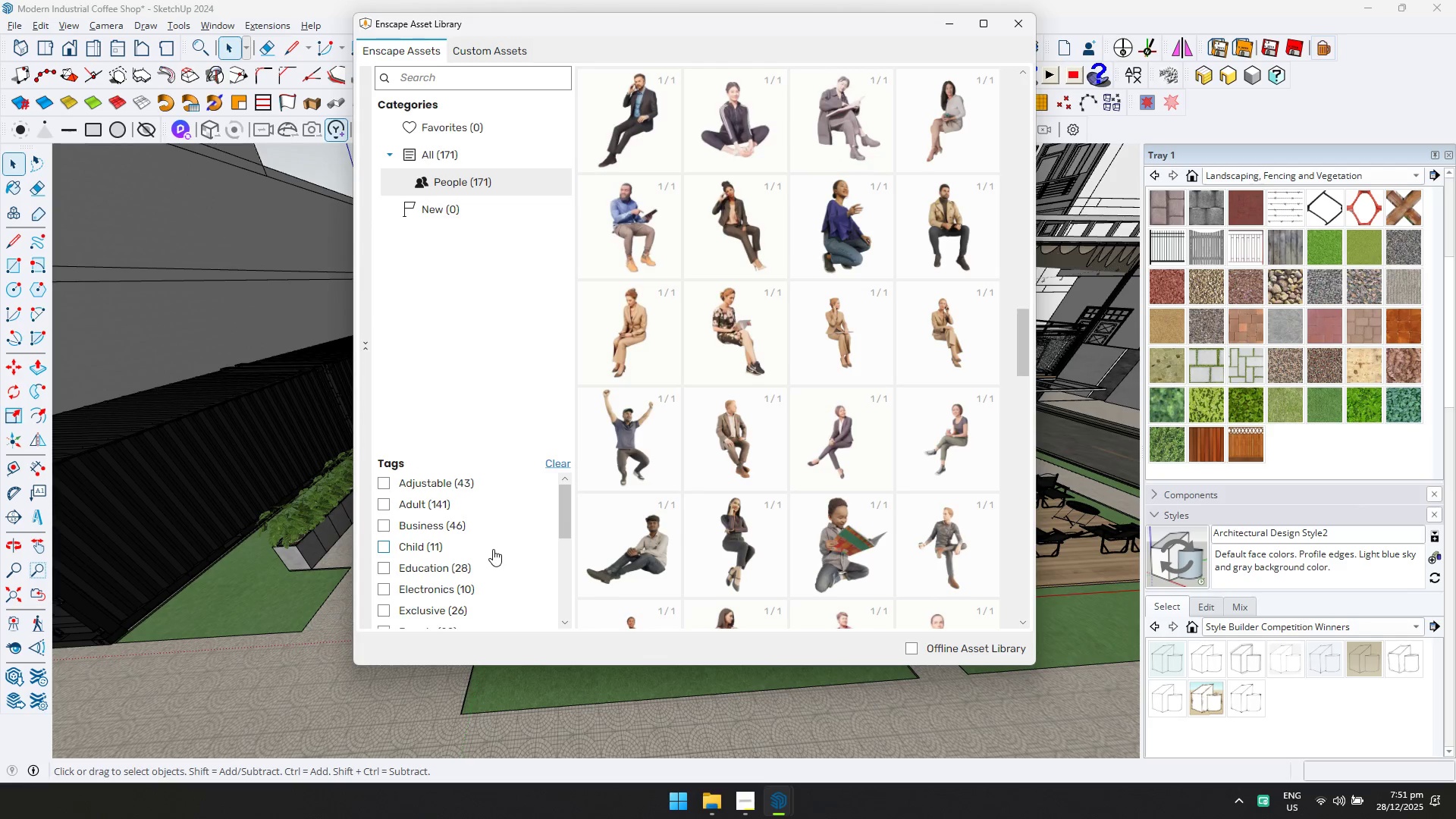 
scroll: coordinate [497, 544], scroll_direction: down, amount: 7.0
 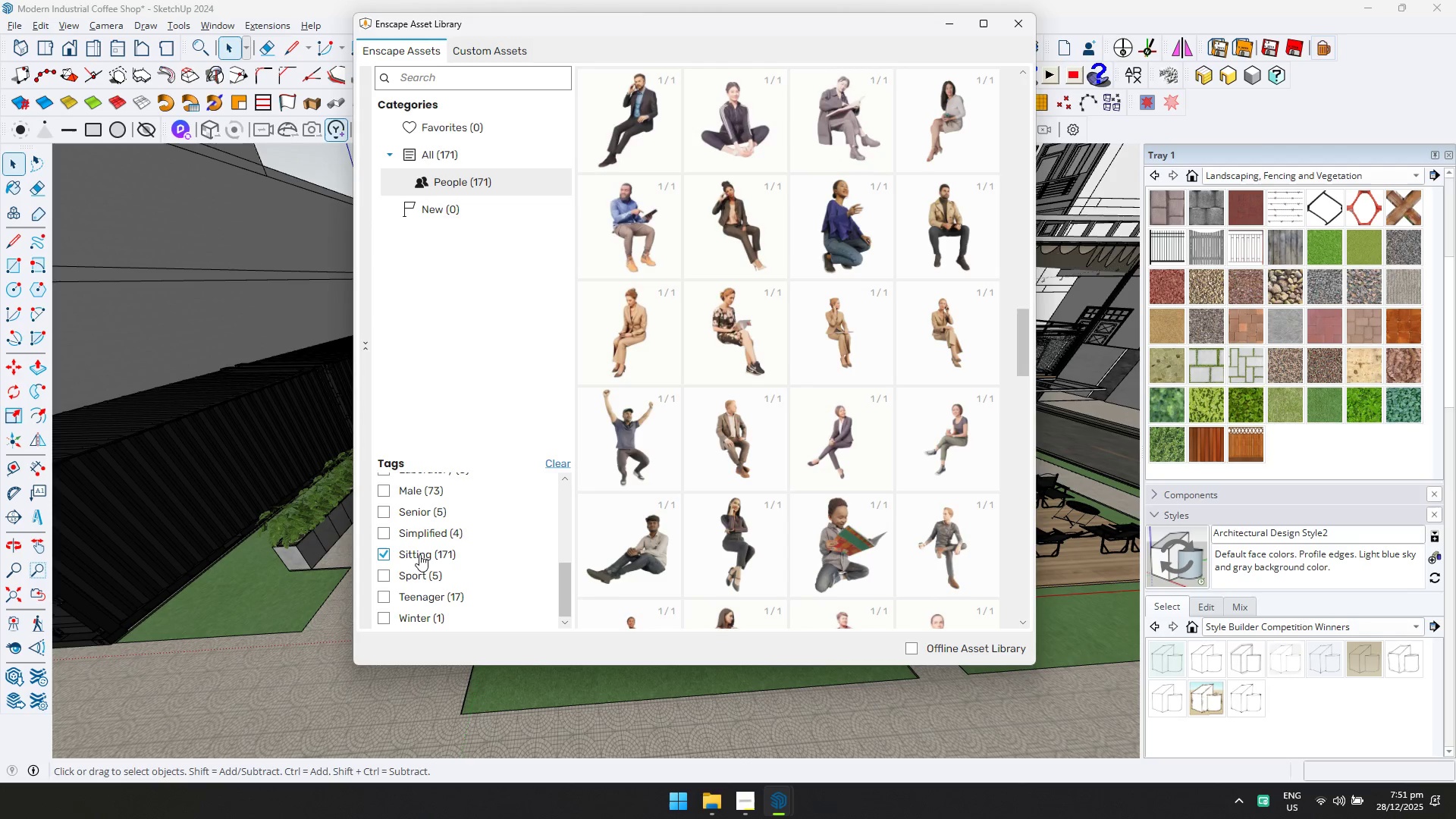 
left_click([419, 554])
 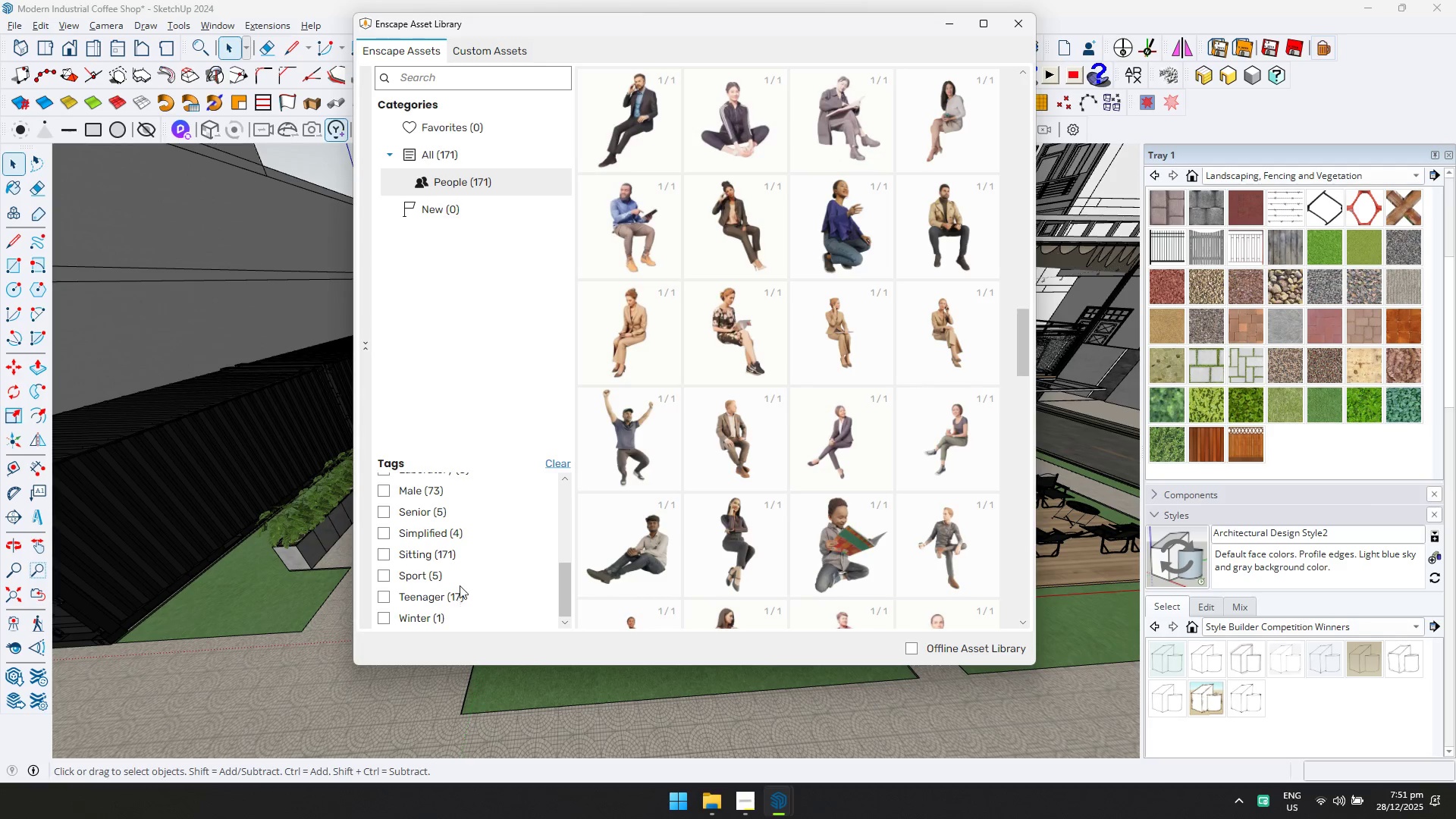 
wait(6.45)
 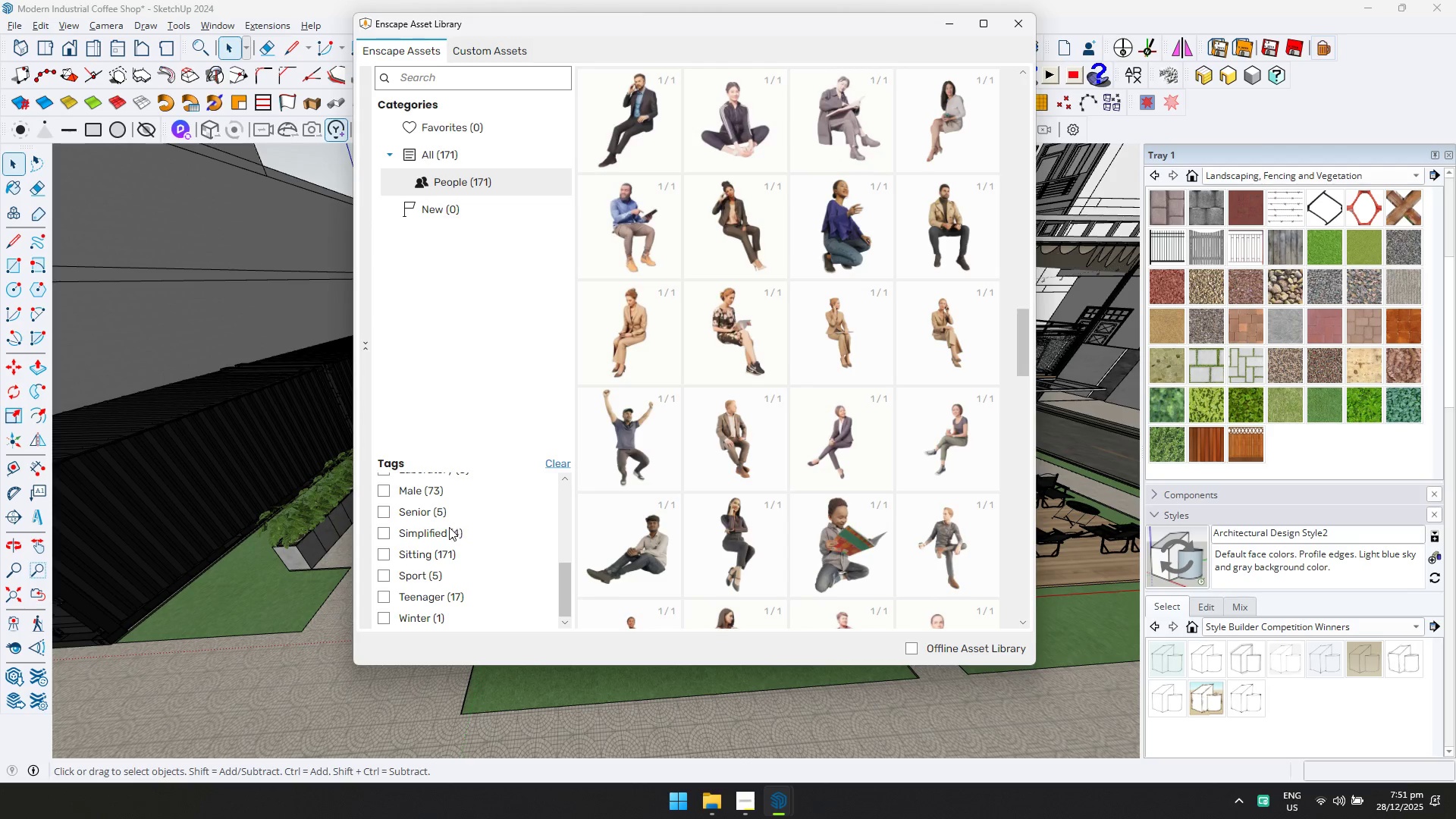 
scroll: coordinate [418, 617], scroll_direction: down, amount: 2.0
 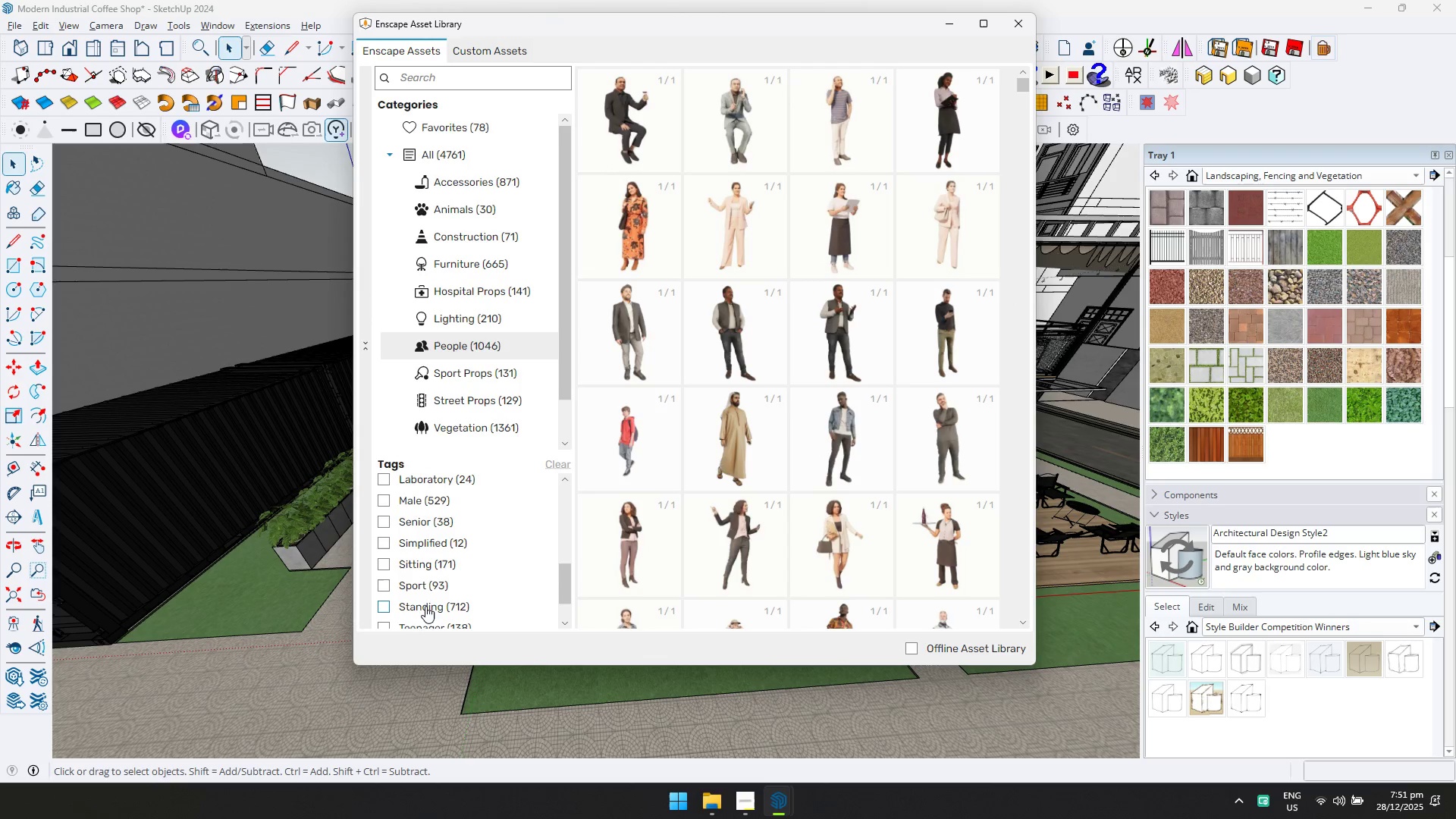 
left_click([427, 604])
 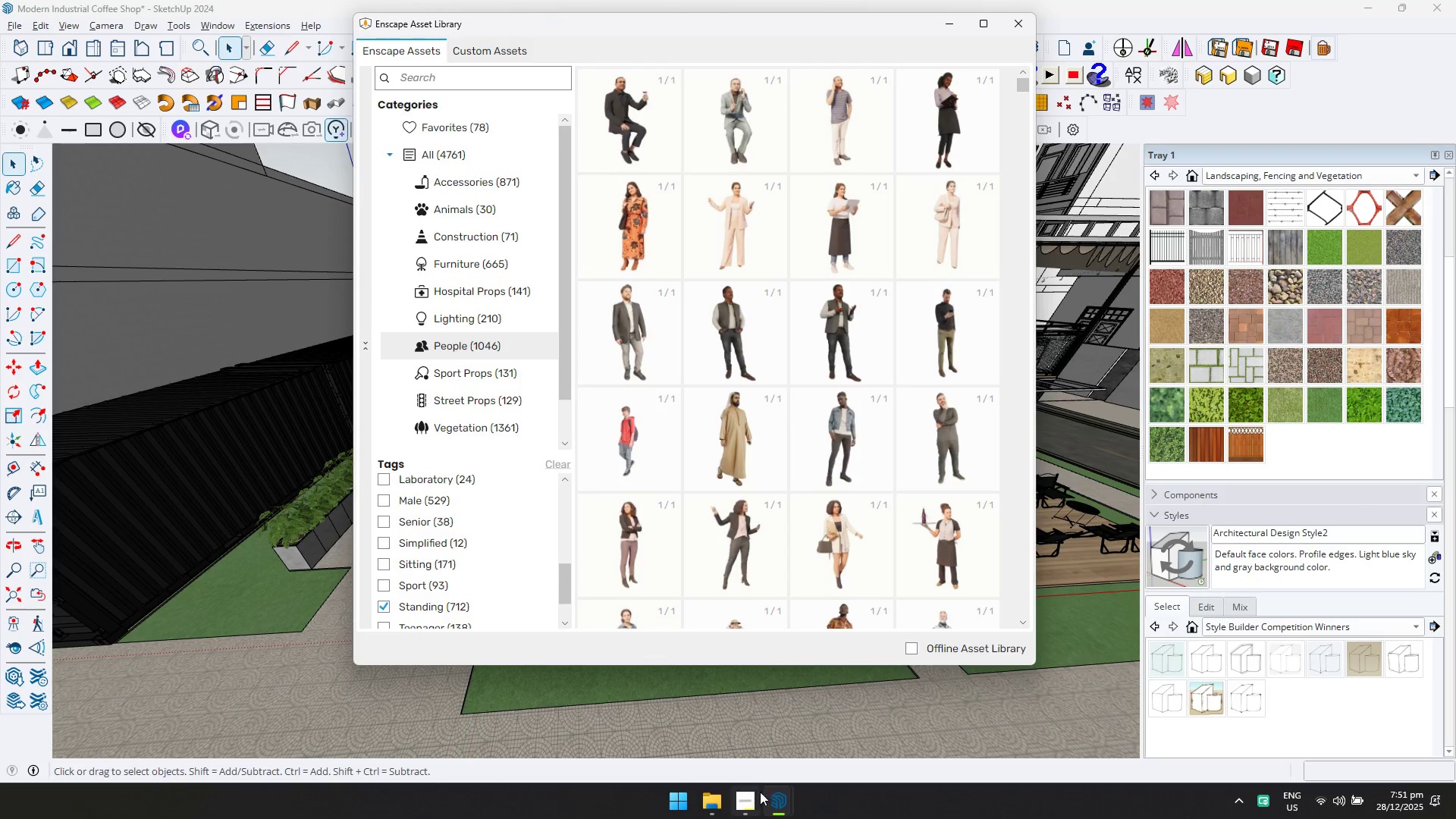 
left_click([747, 804])